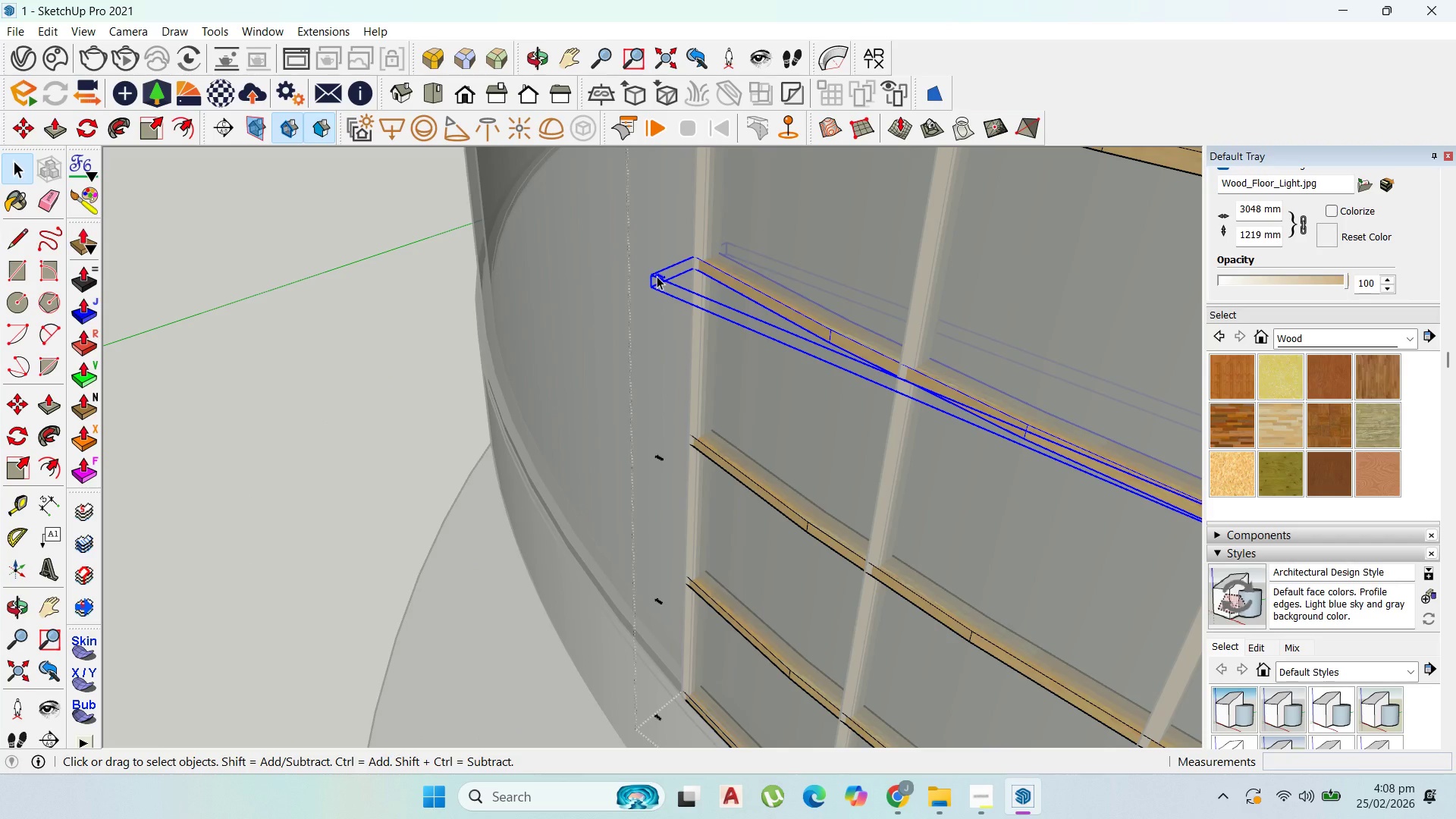 
left_click([717, 358])
 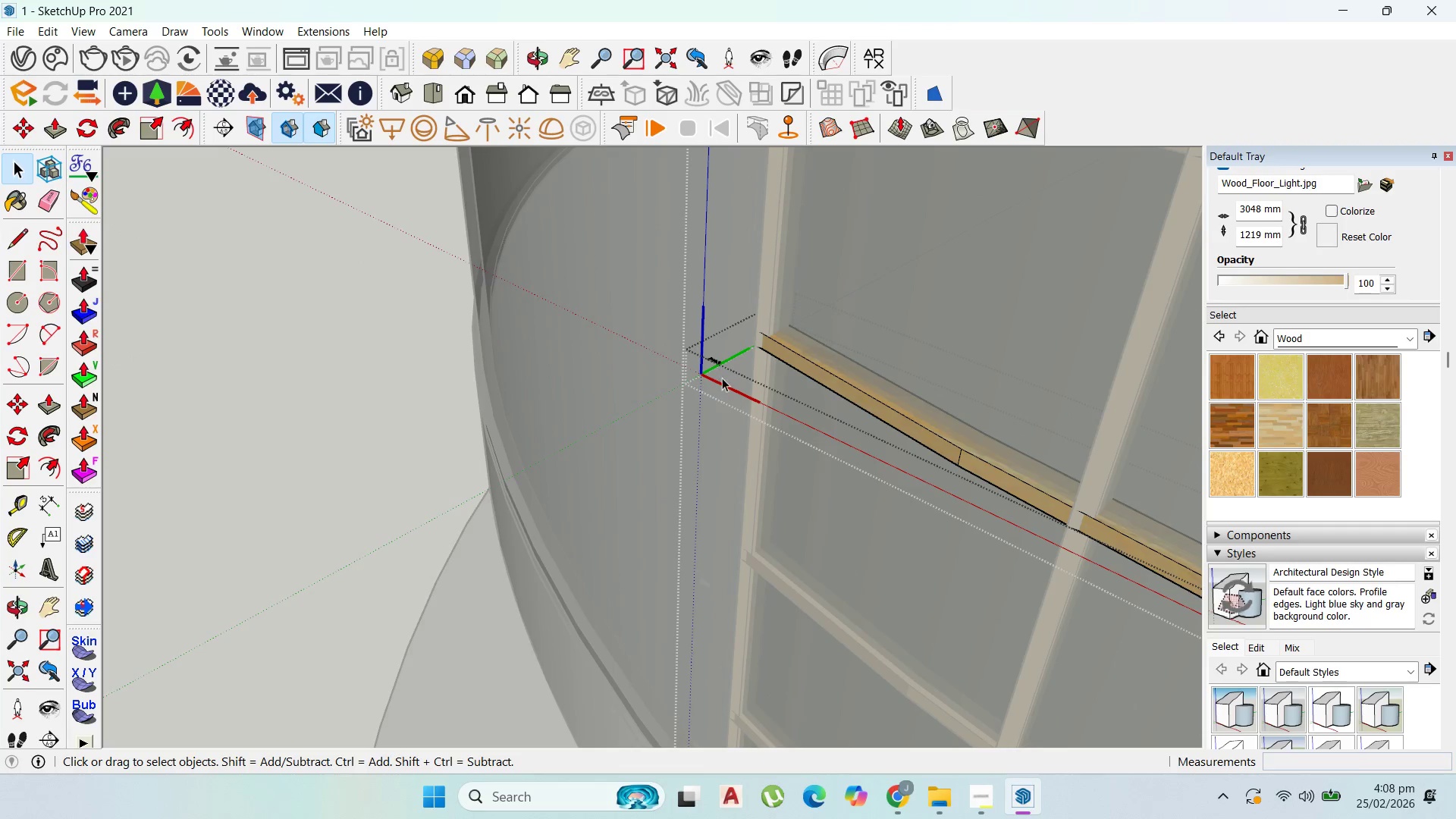 
scroll: coordinate [720, 354], scroll_direction: up, amount: 1.0
 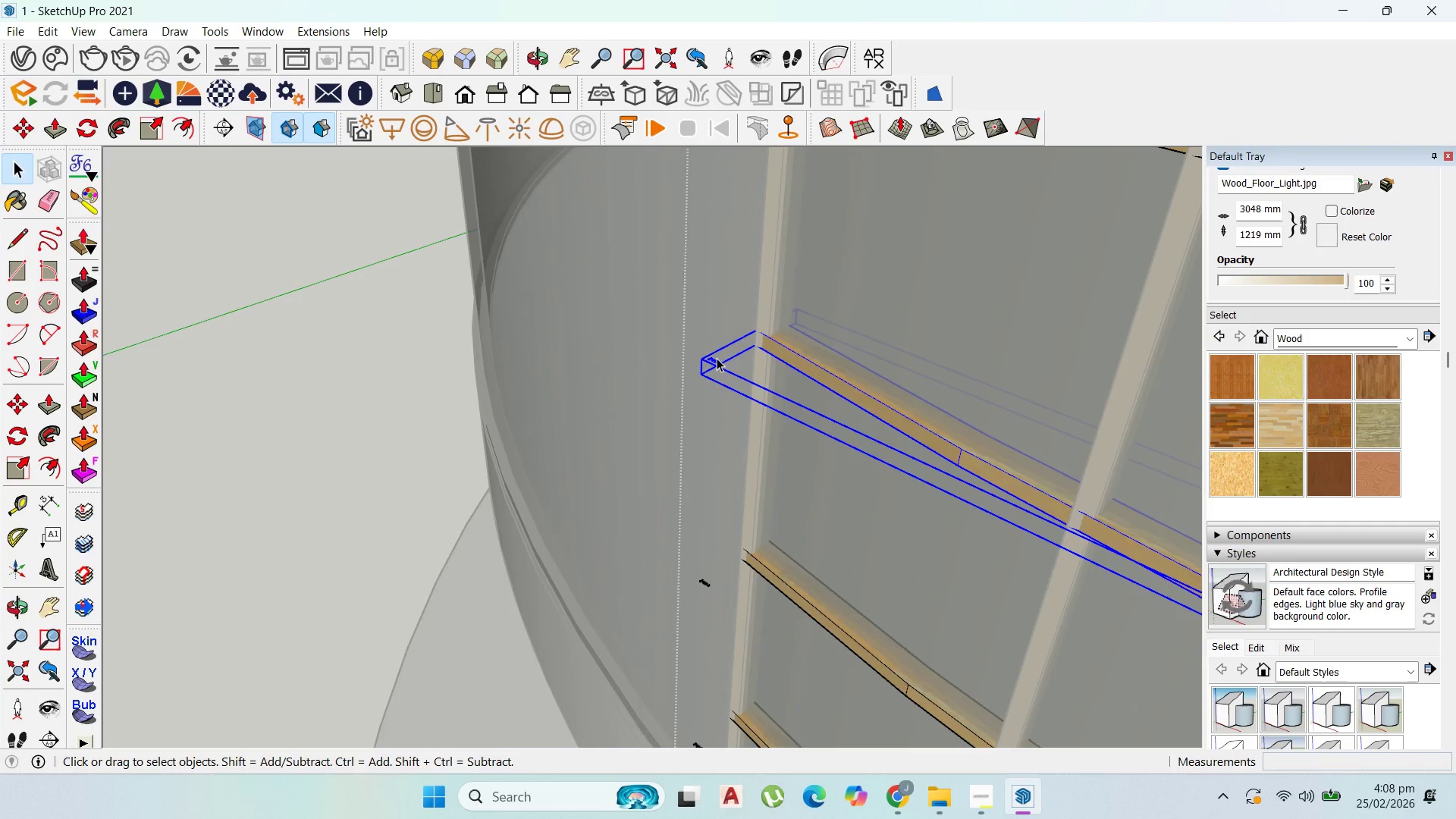 
left_click_drag(start_coordinate=[723, 378], to_coordinate=[698, 332])
 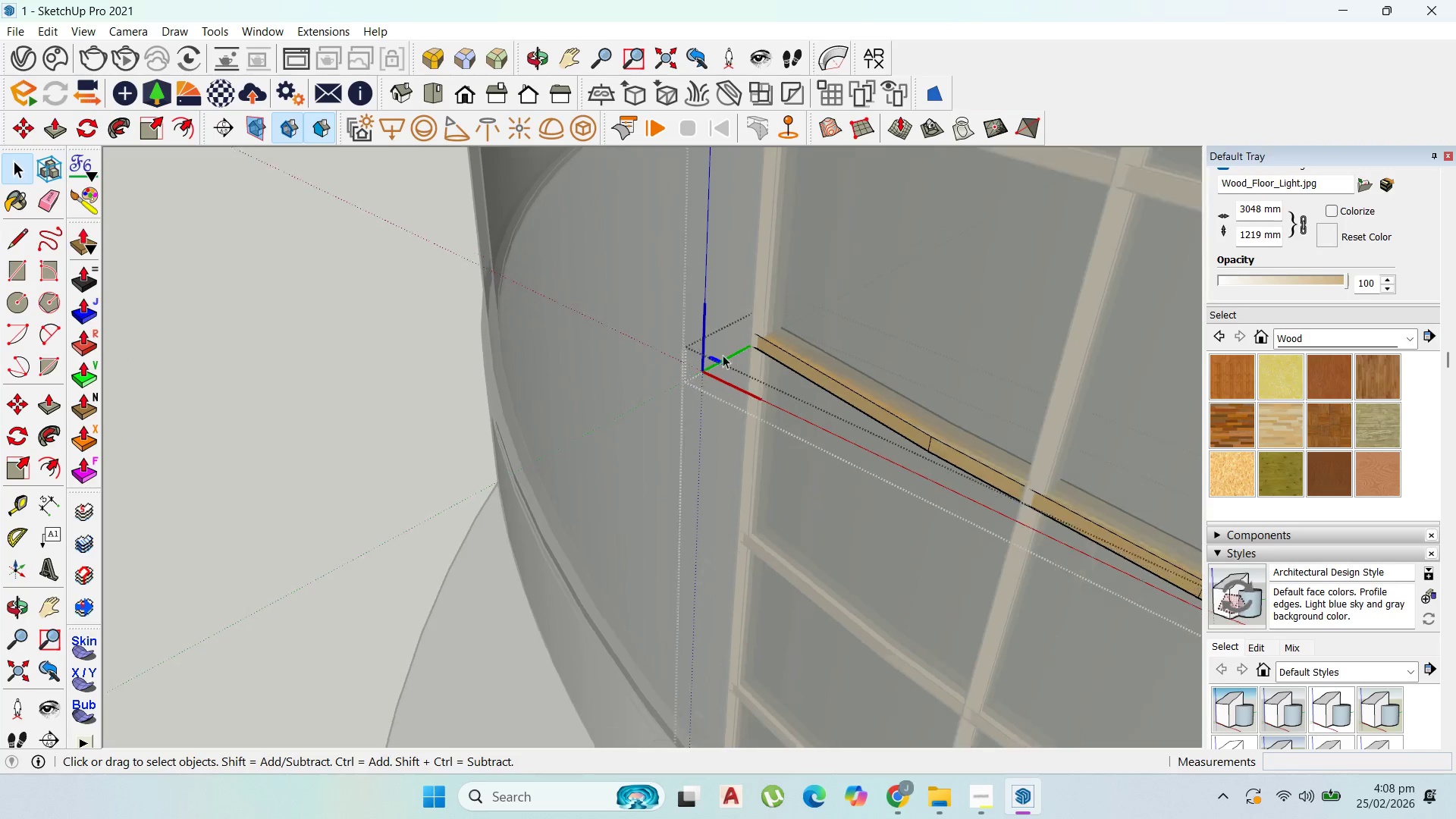 
key(Delete)
 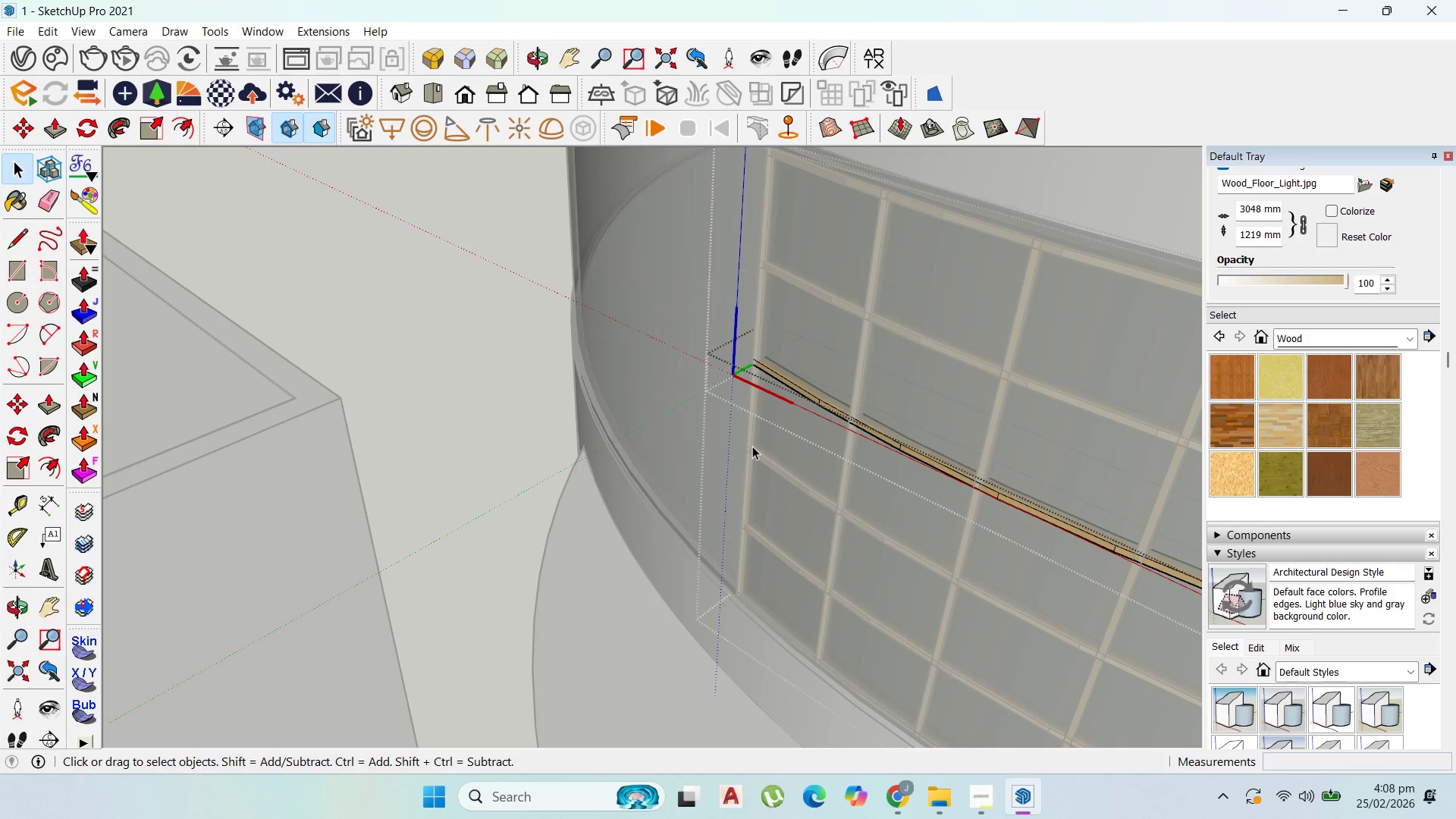 
scroll: coordinate [763, 386], scroll_direction: down, amount: 10.0
 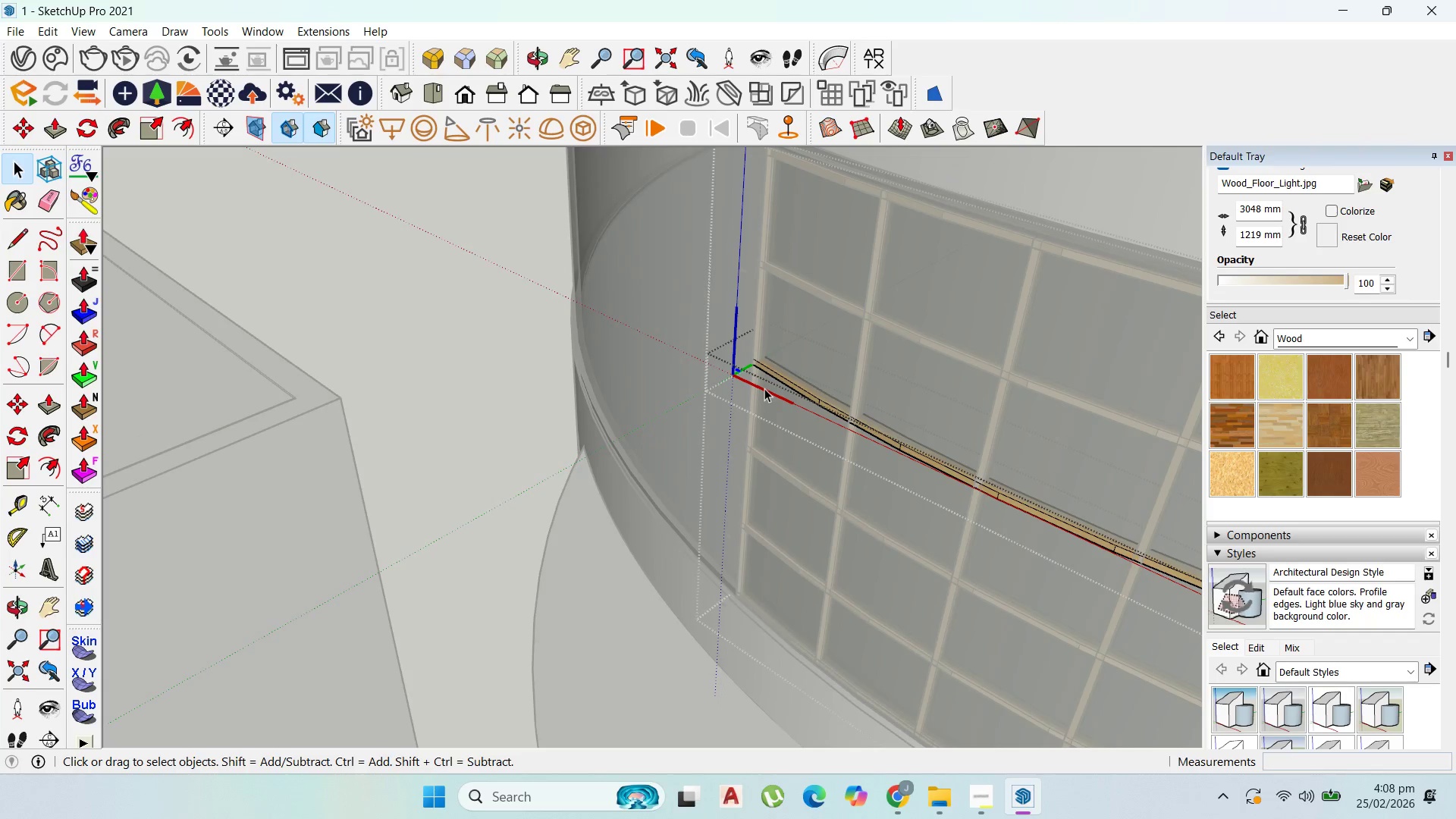 
key(Escape)
 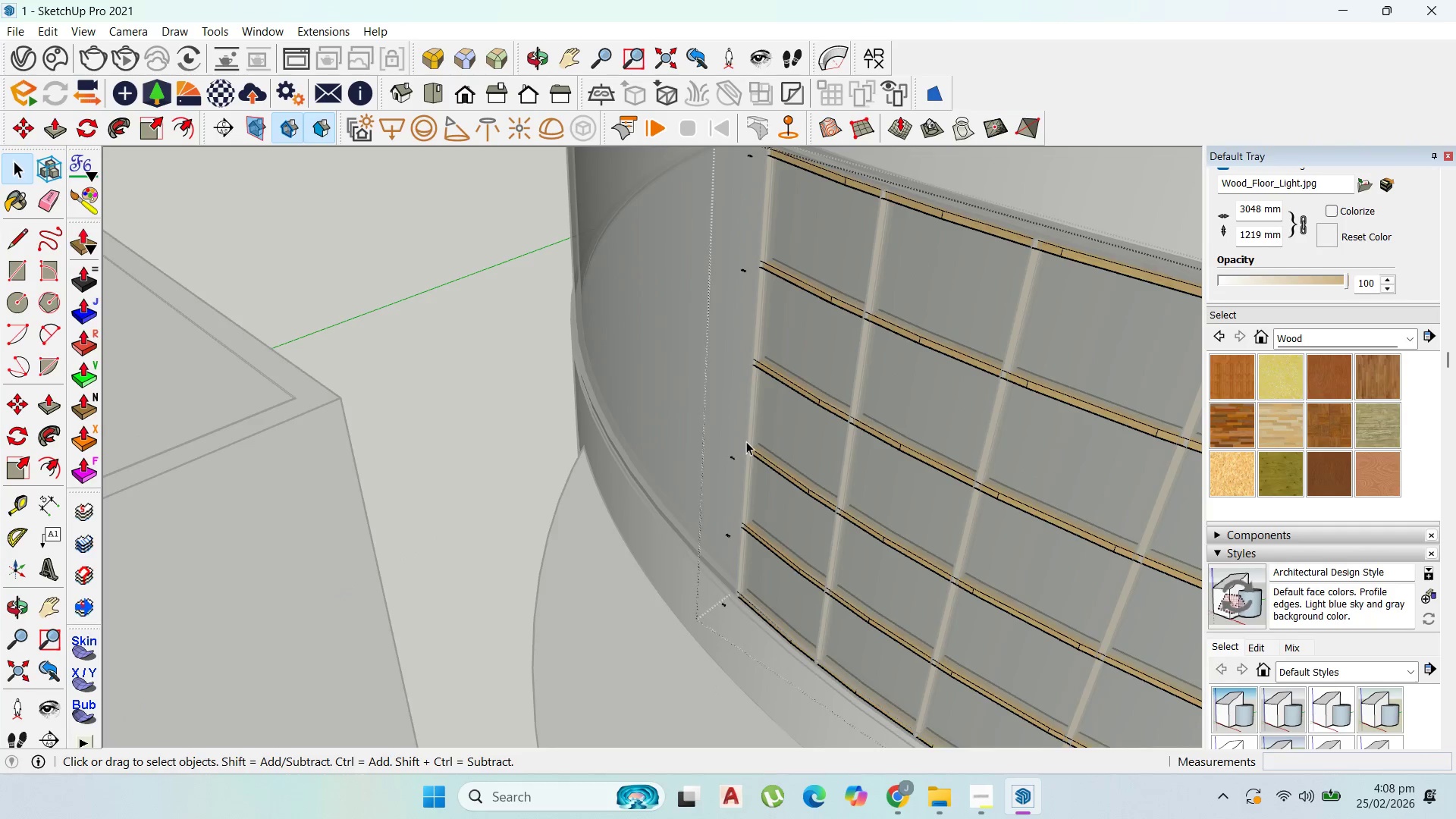 
key(Escape)
 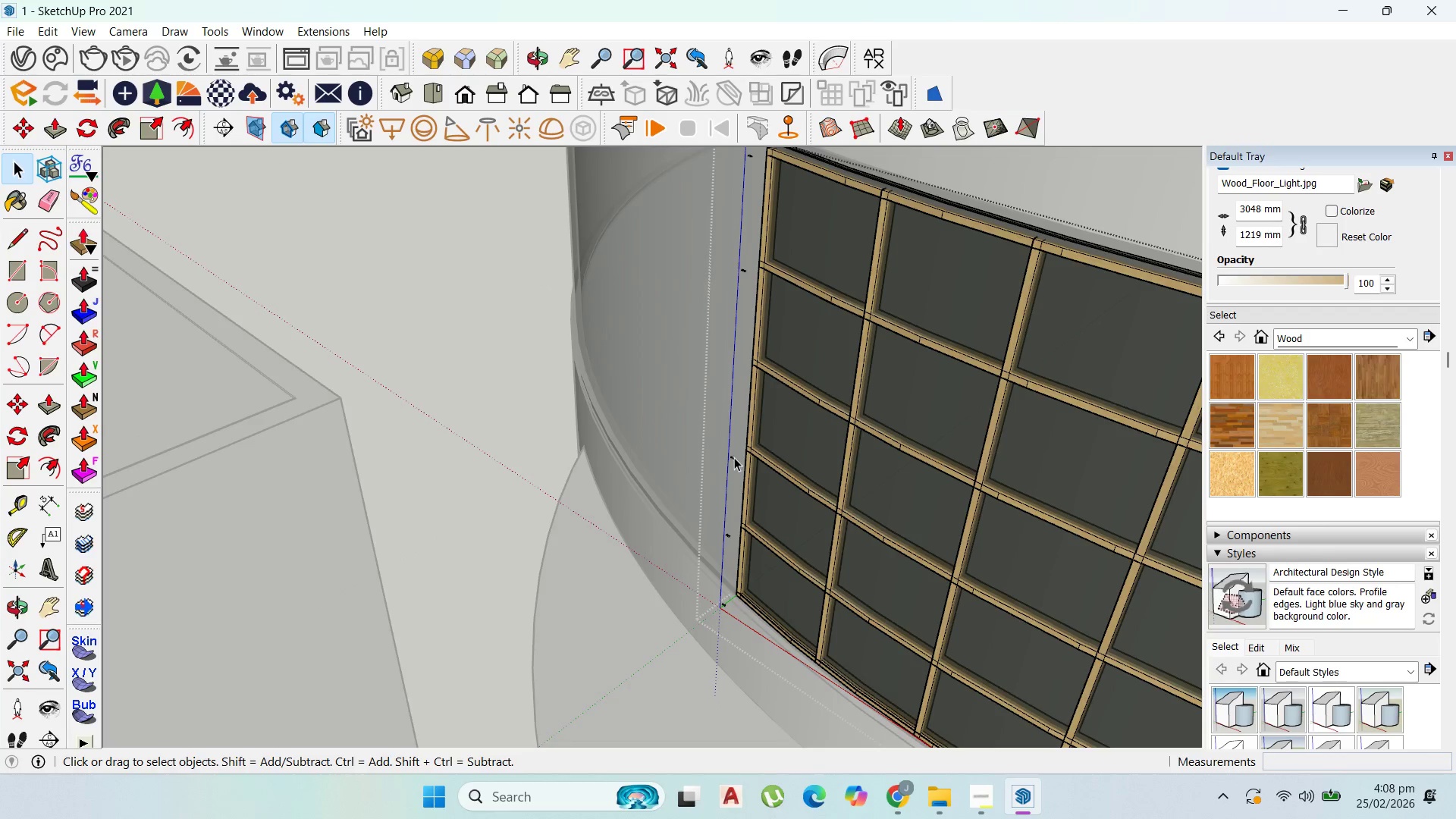 
double_click([734, 457])
 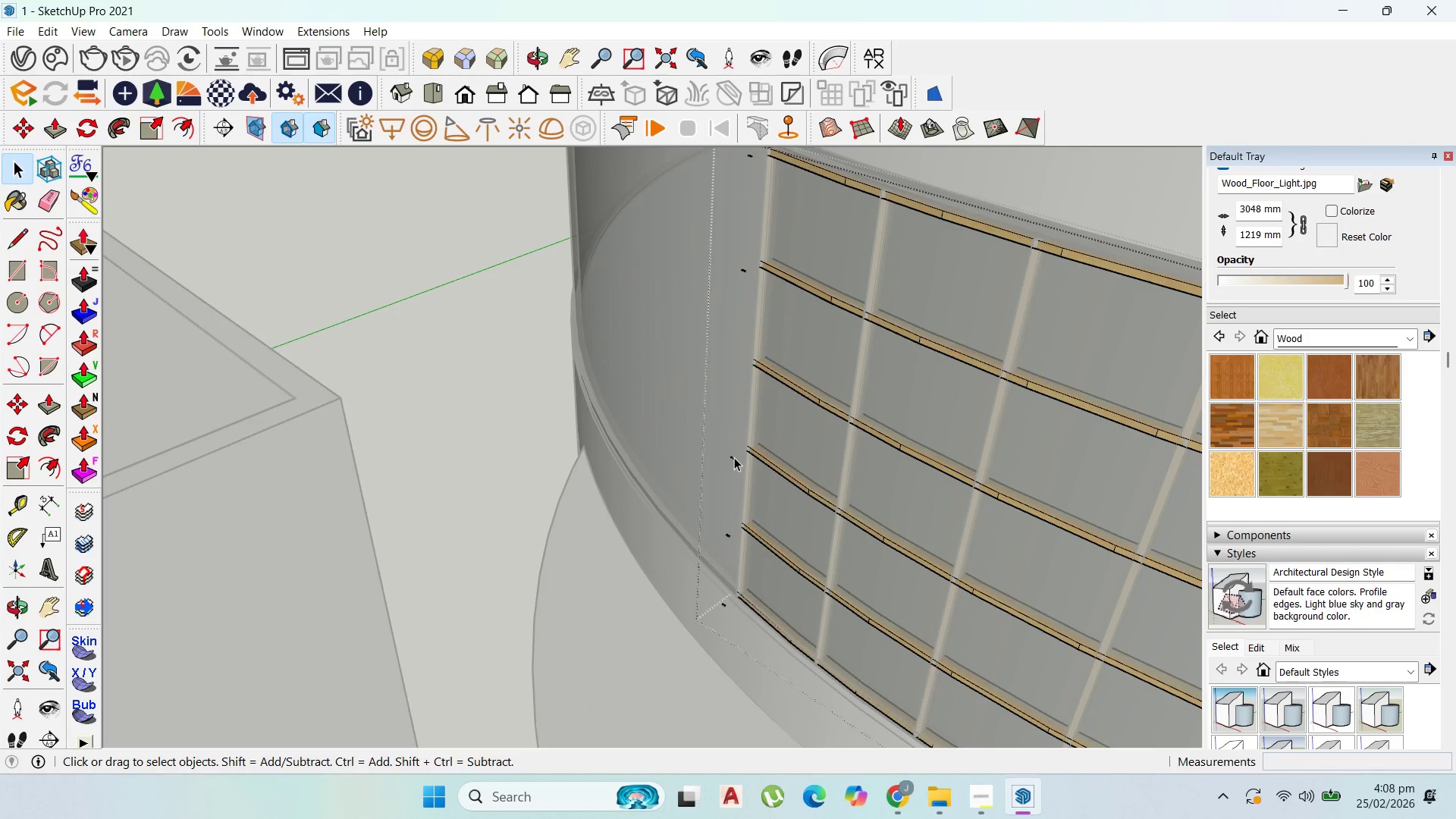 
triple_click([734, 457])
 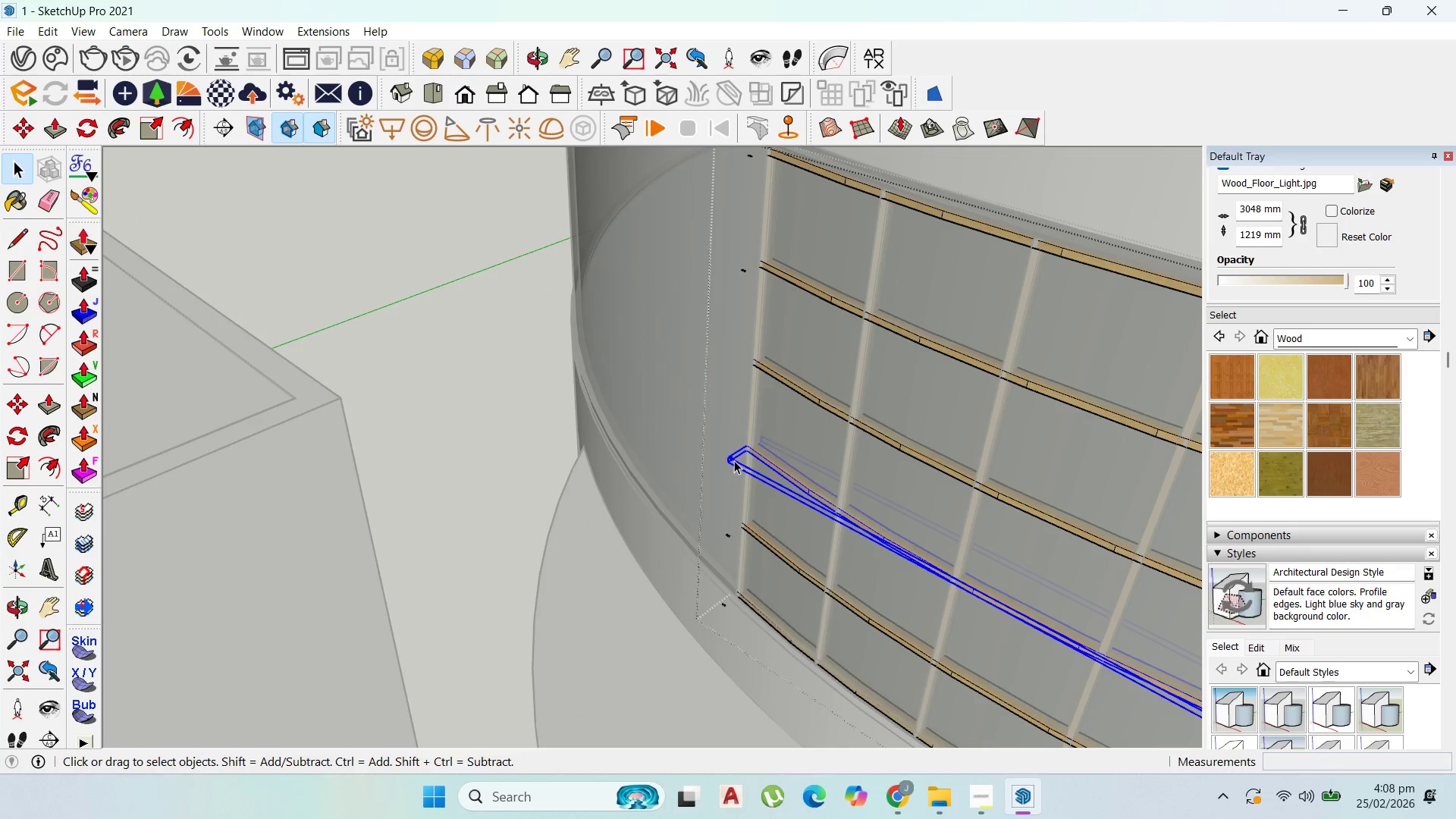 
double_click([734, 460])
 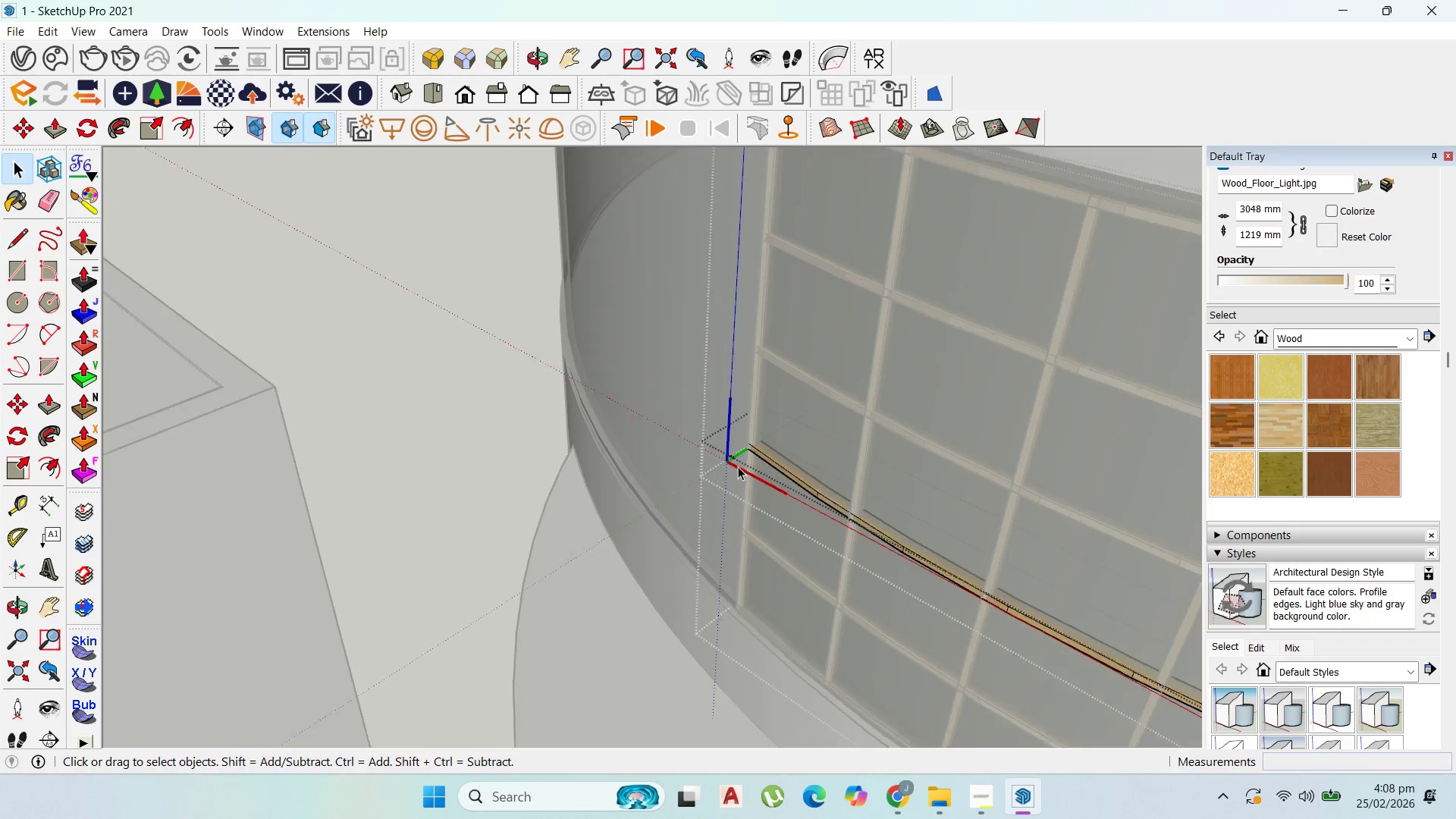 
left_click_drag(start_coordinate=[738, 467], to_coordinate=[712, 423])
 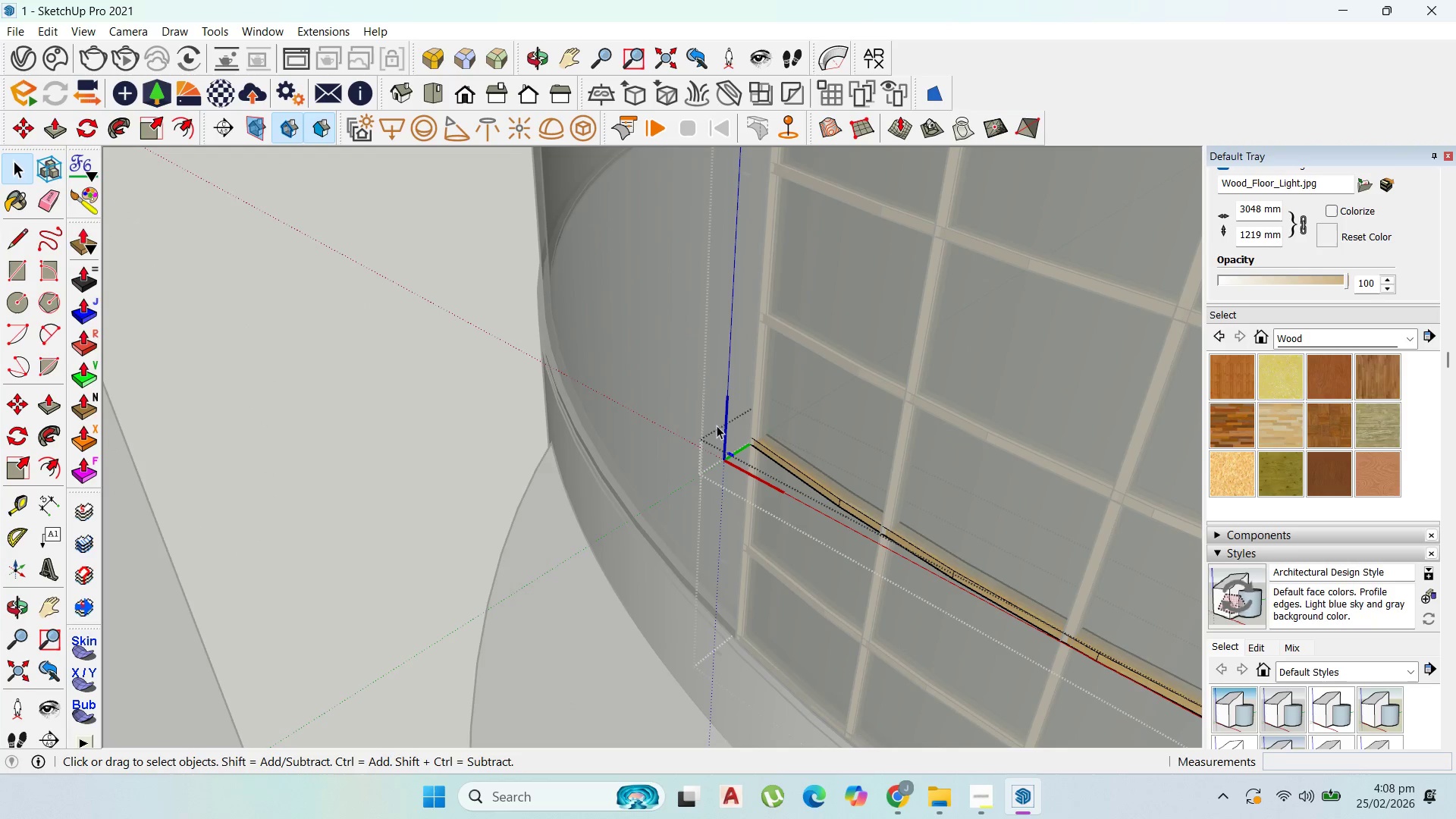 
scroll: coordinate [738, 467], scroll_direction: up, amount: 3.0
 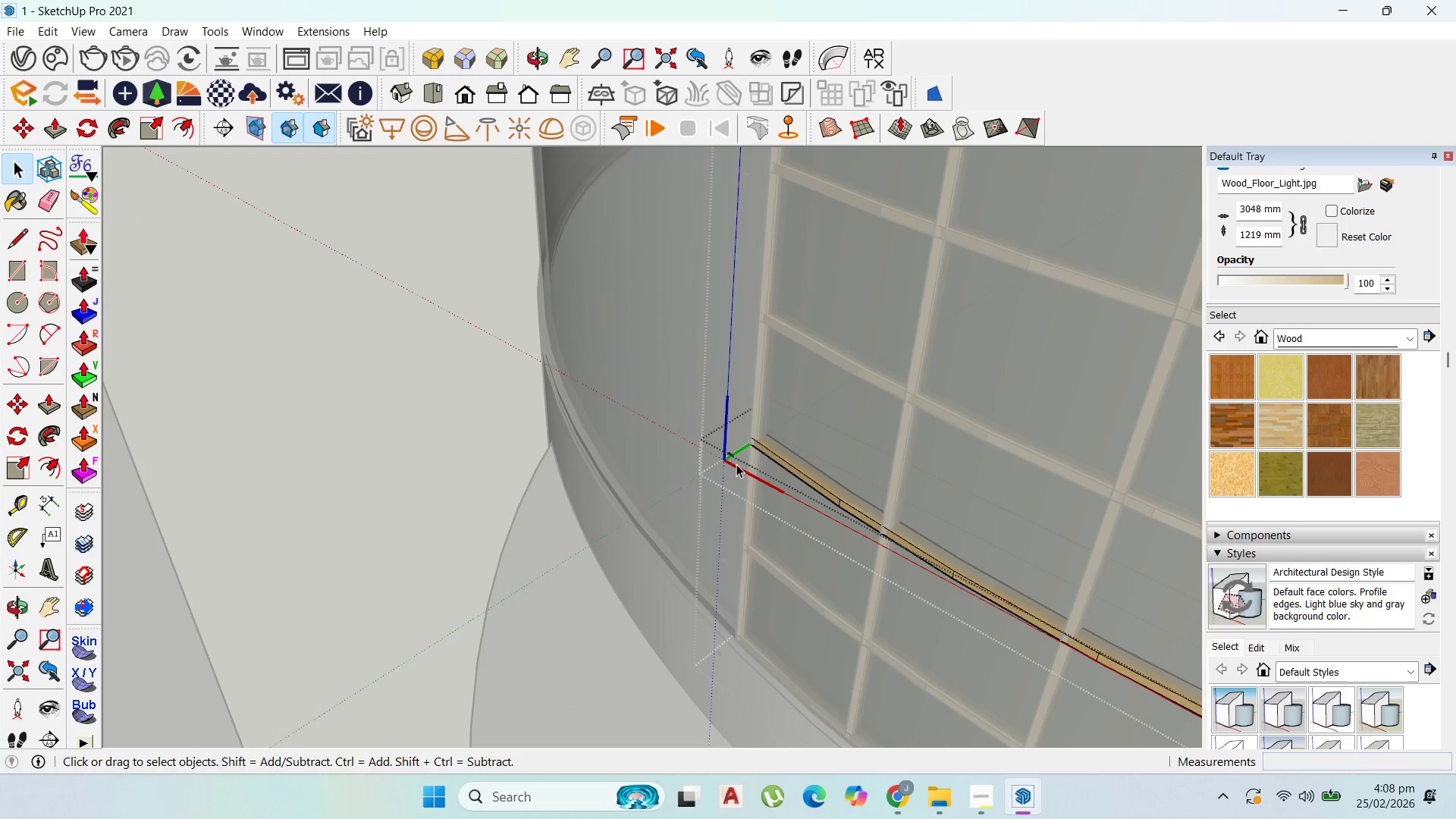 
key(Home)
 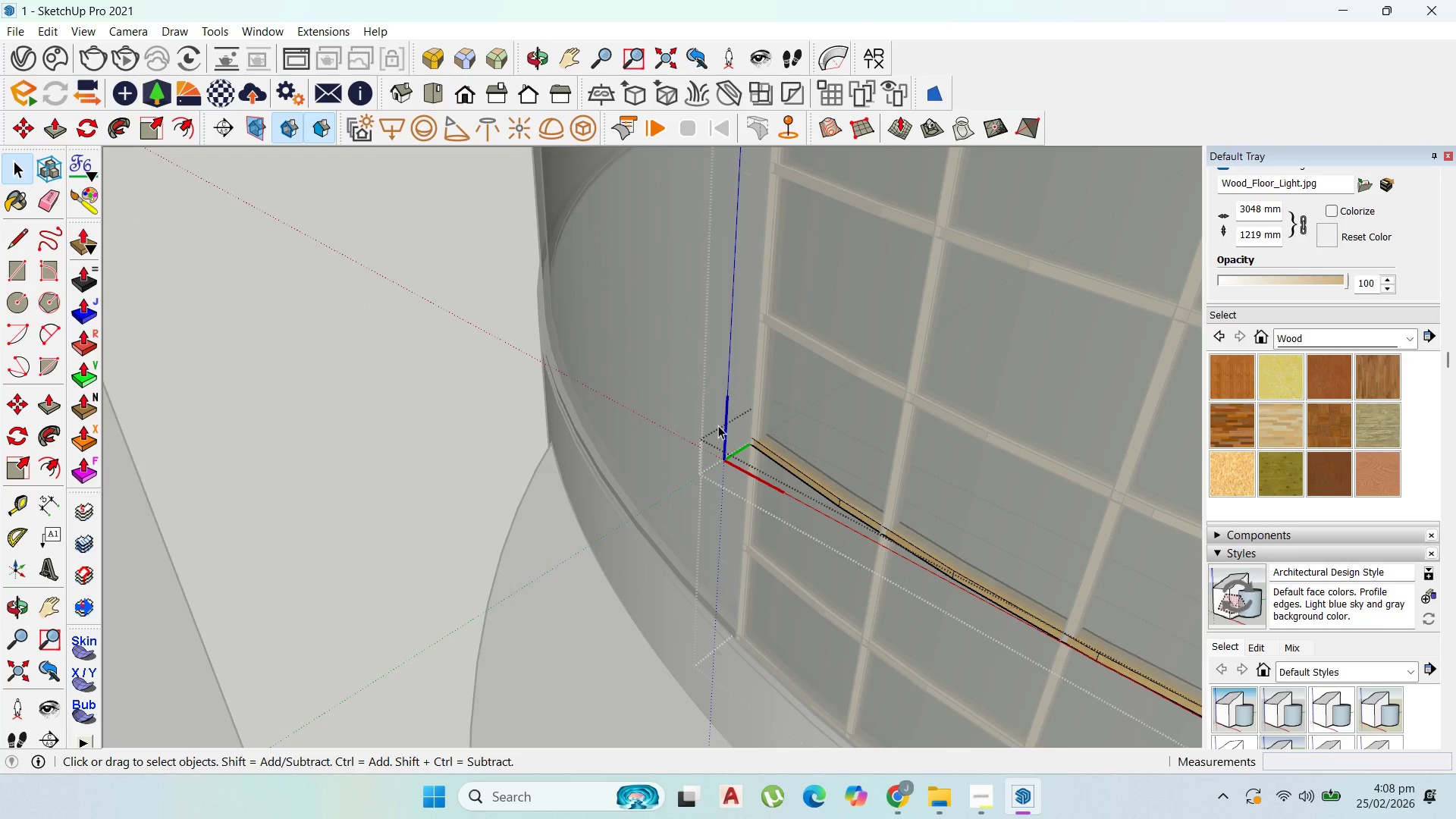 
key(Delete)
 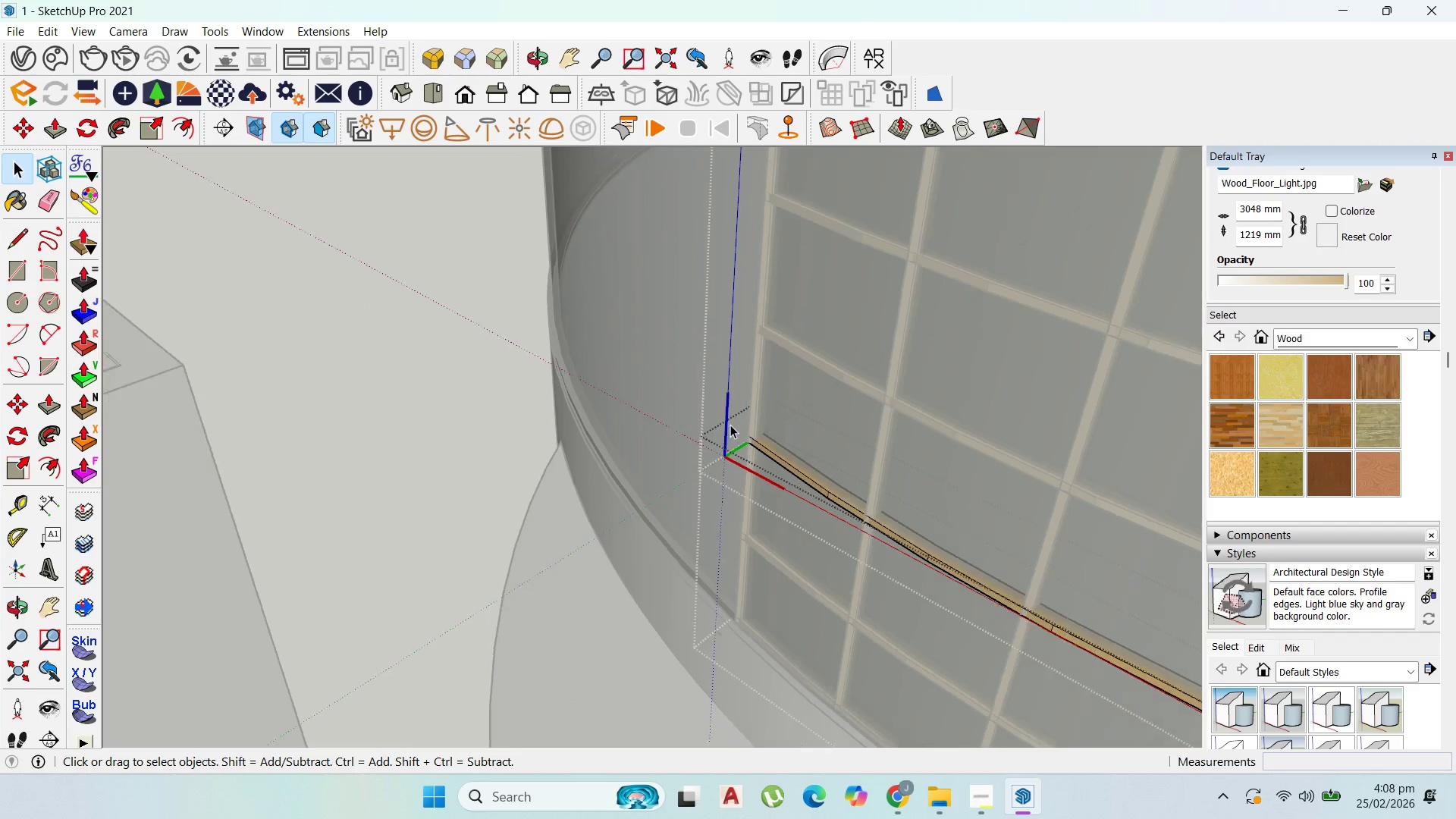 
key(Escape)
 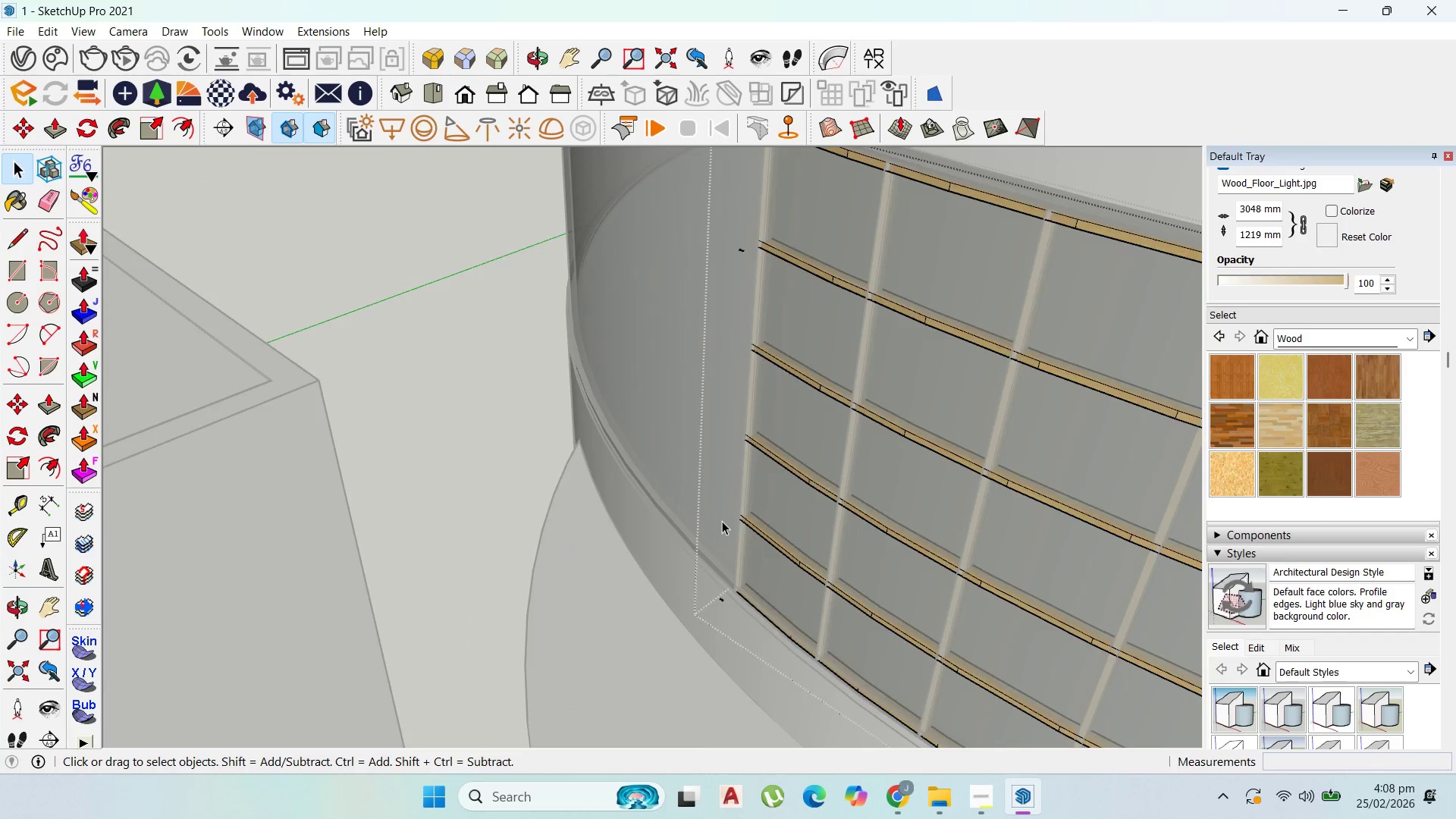 
key(Escape)
 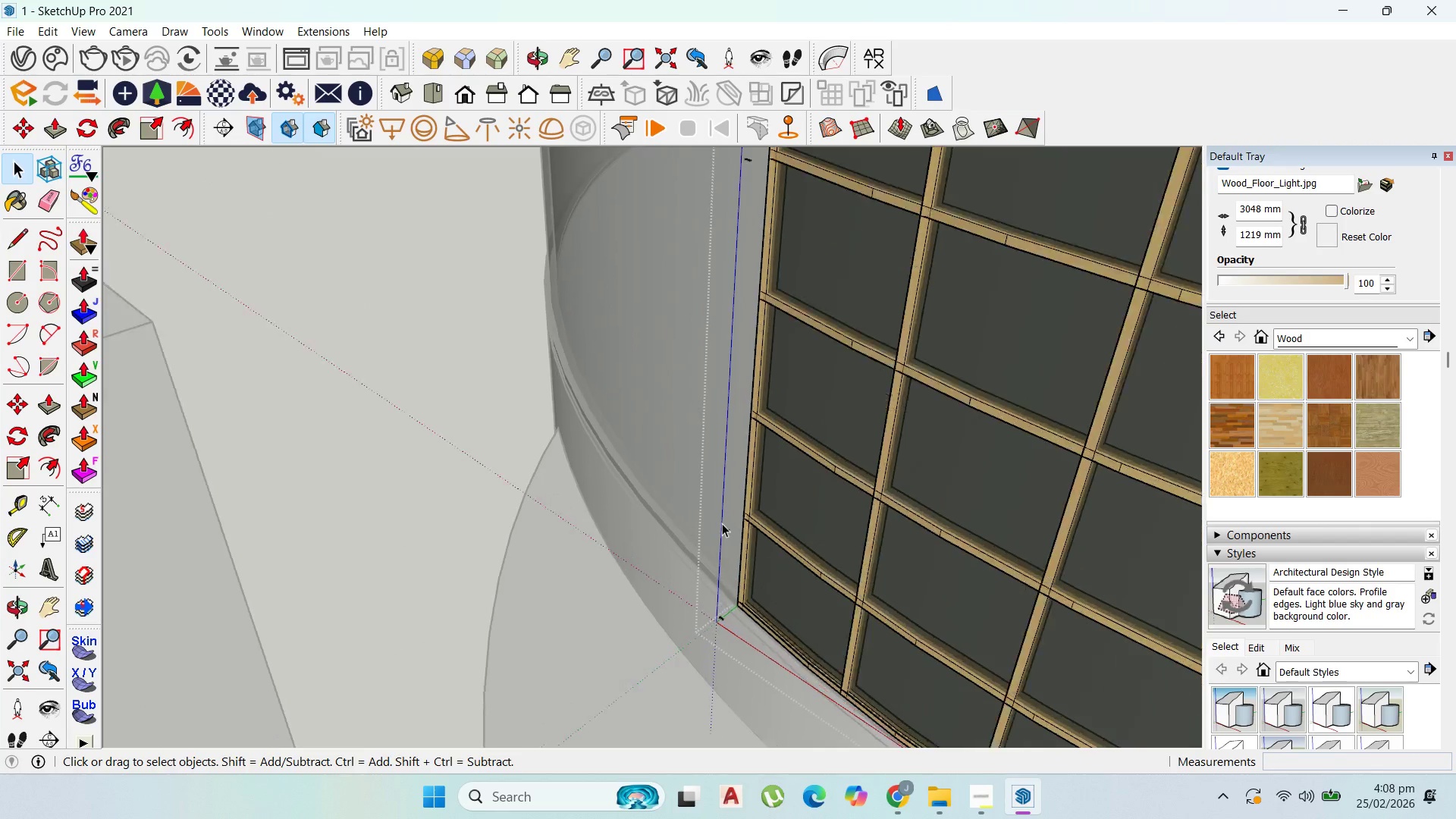 
scroll: coordinate [725, 582], scroll_direction: down, amount: 6.0
 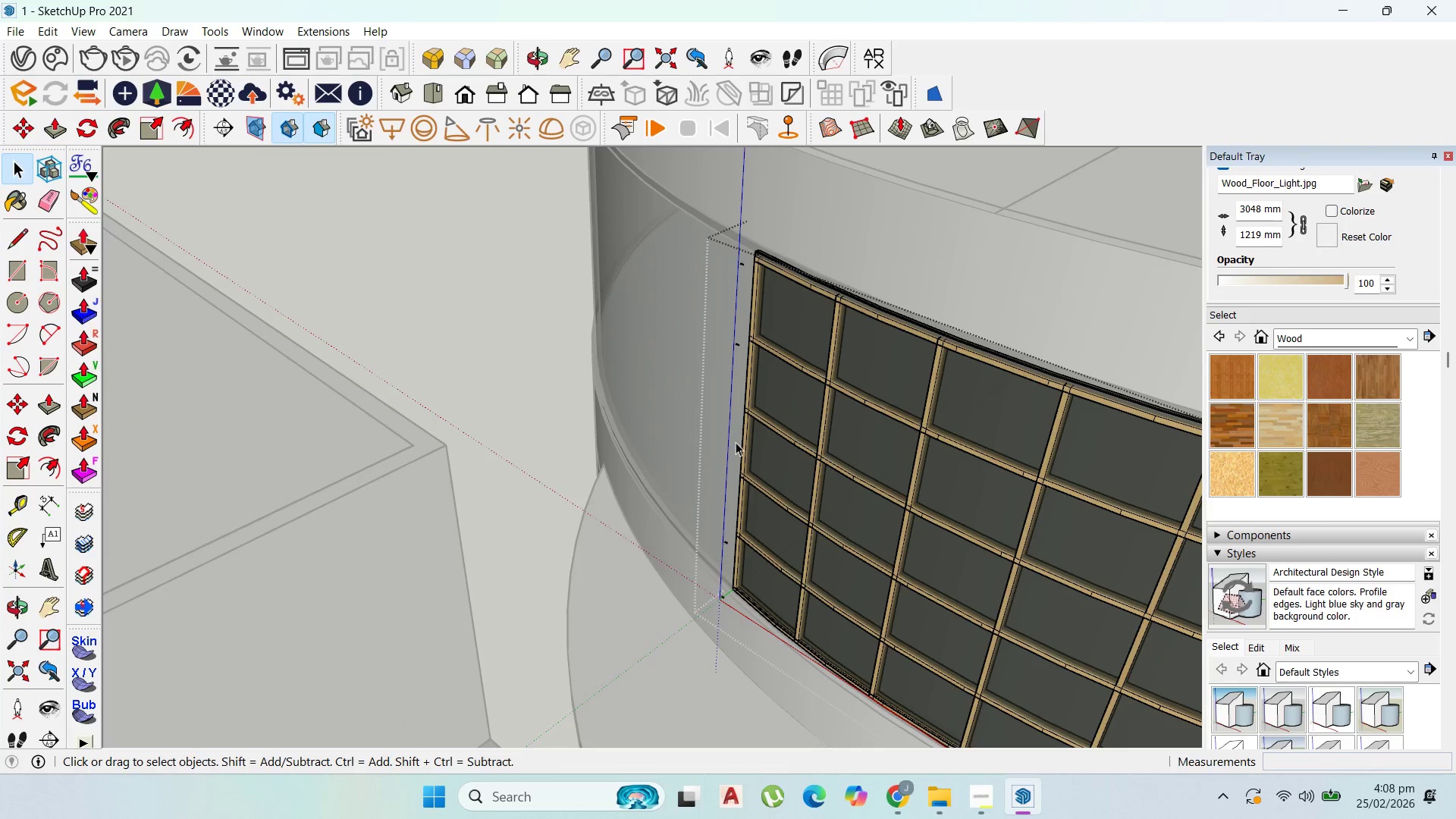 
key(Escape)
 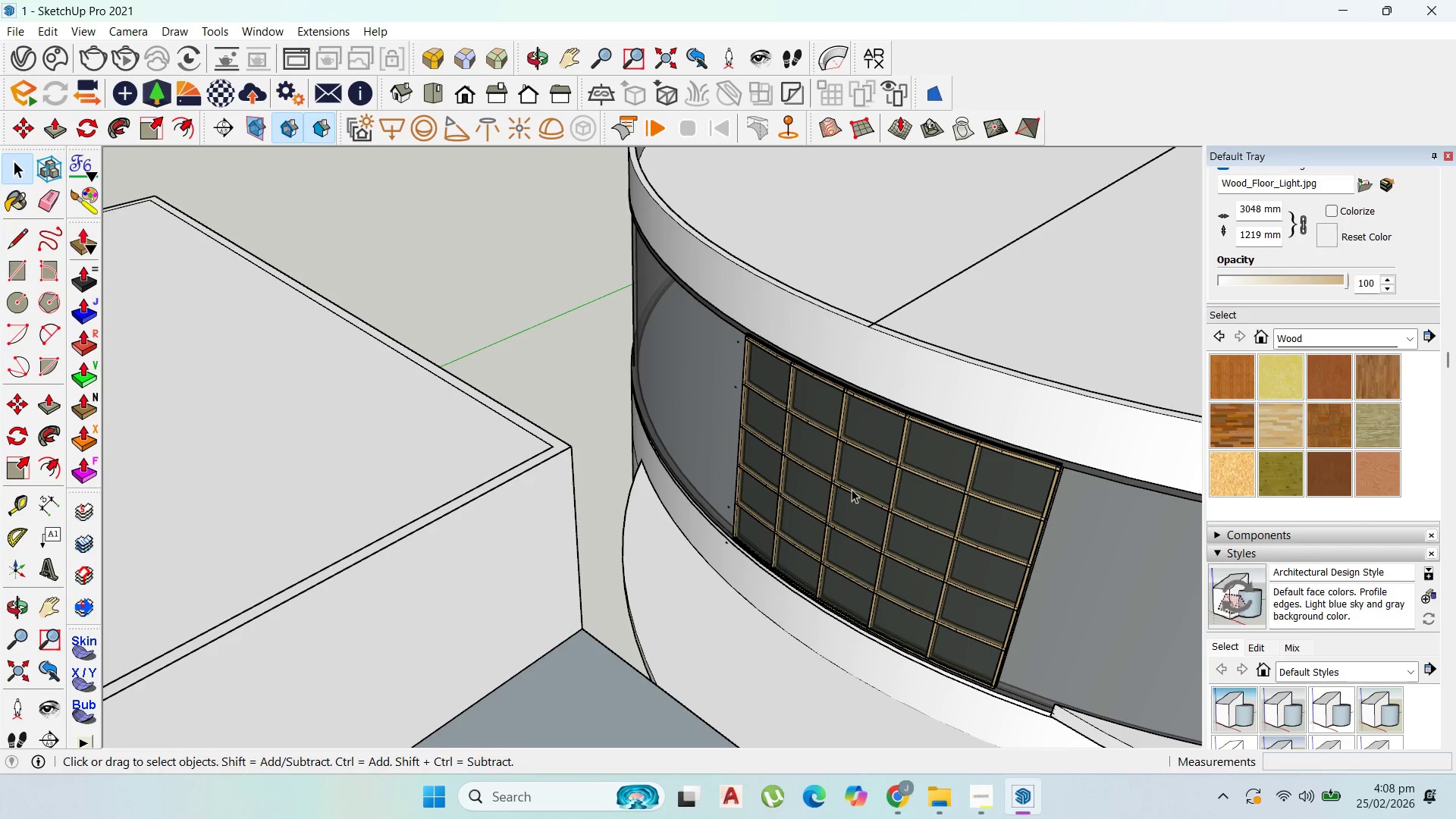 
middle_click([852, 489])
 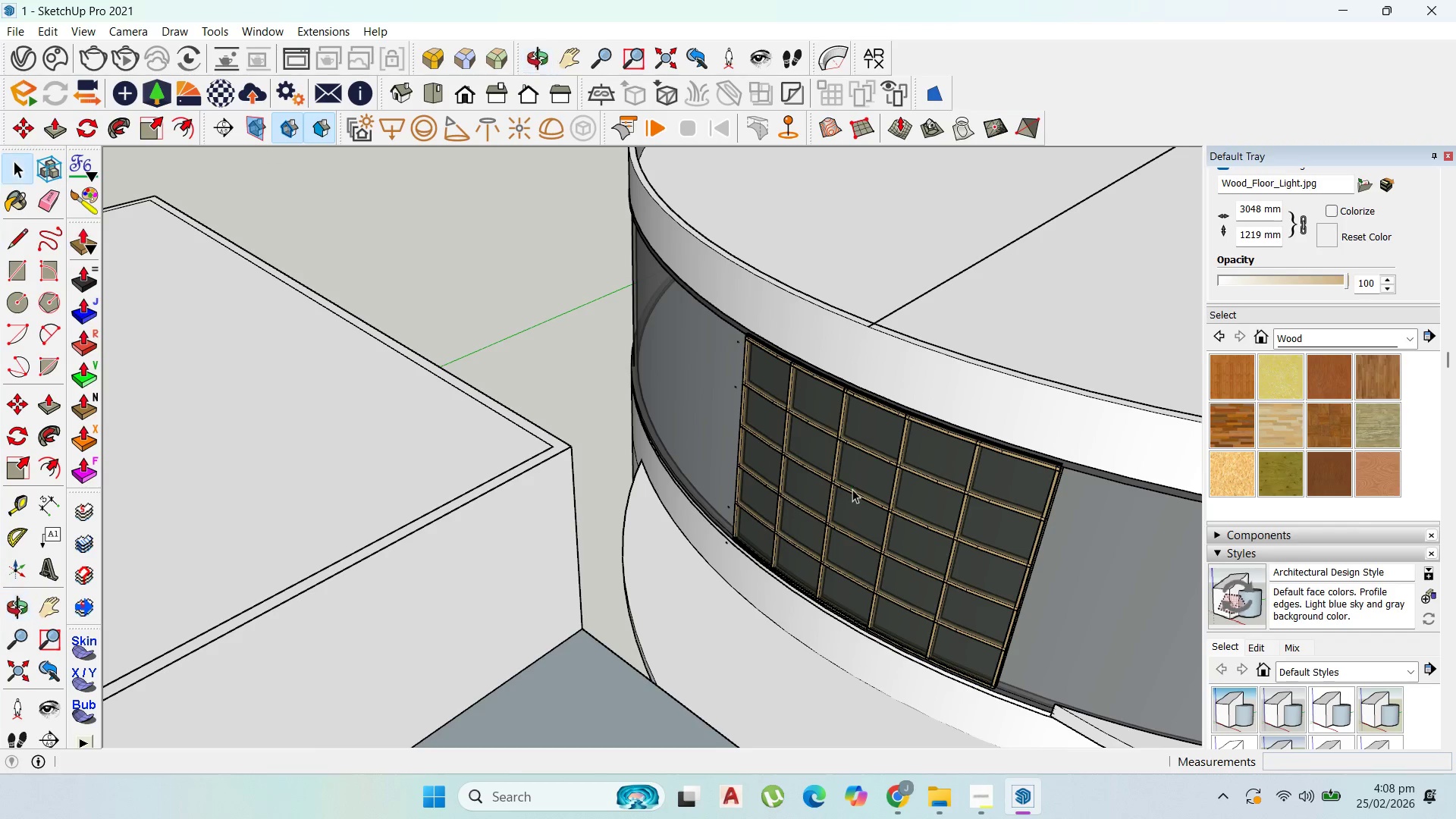 
scroll: coordinate [732, 447], scroll_direction: down, amount: 5.0
 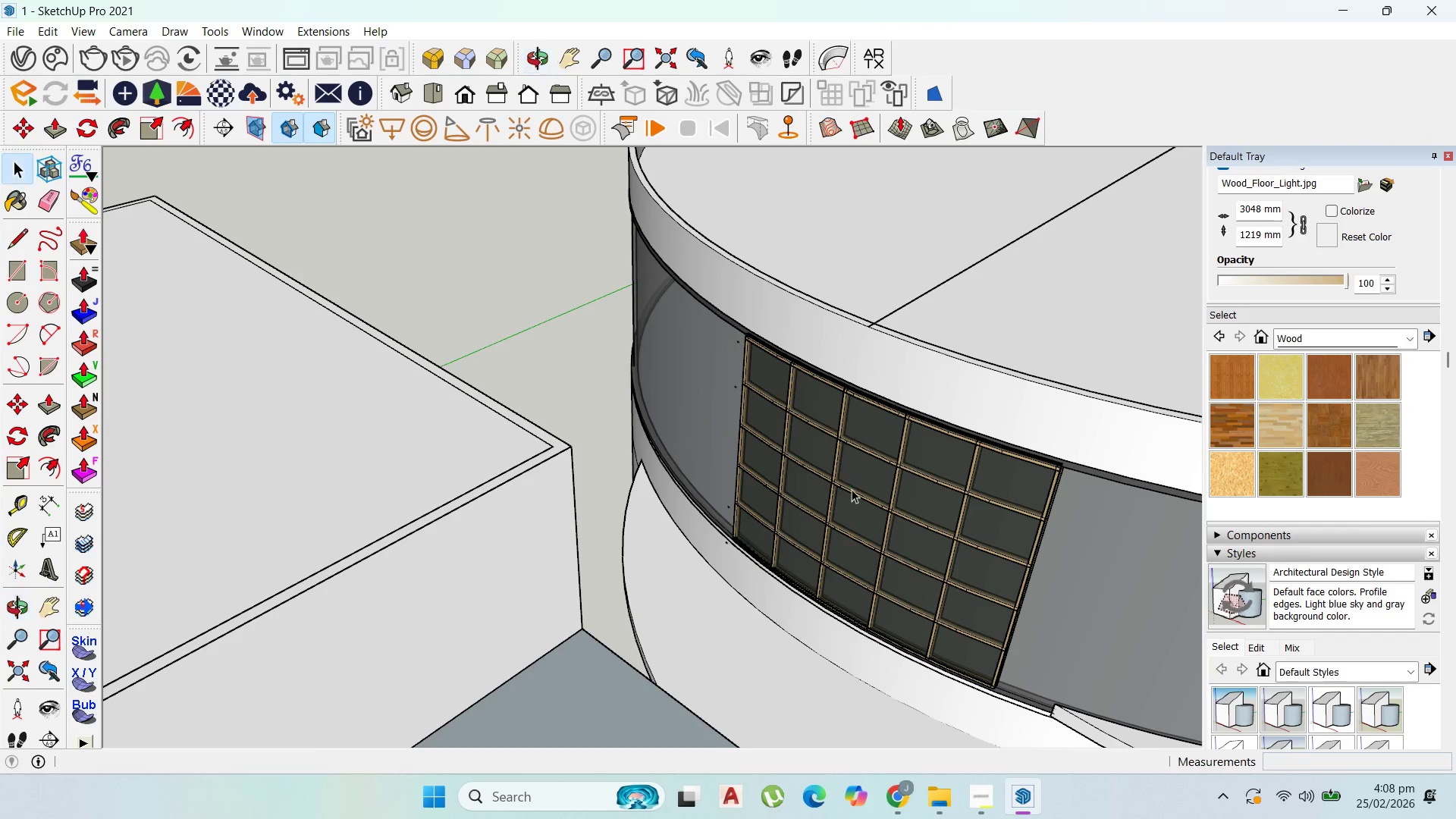 
left_click([852, 488])
 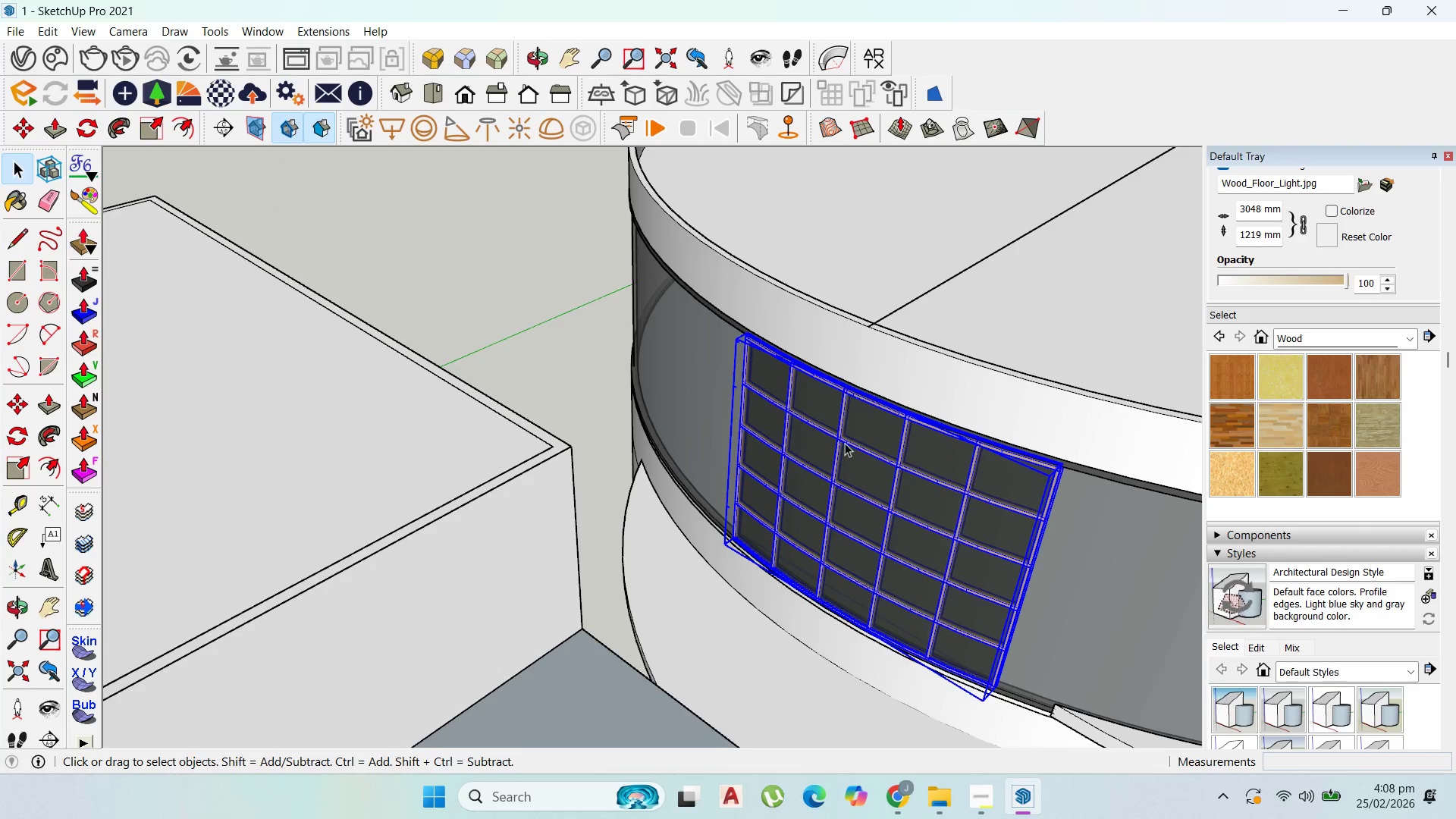 
scroll: coordinate [789, 415], scroll_direction: down, amount: 7.0
 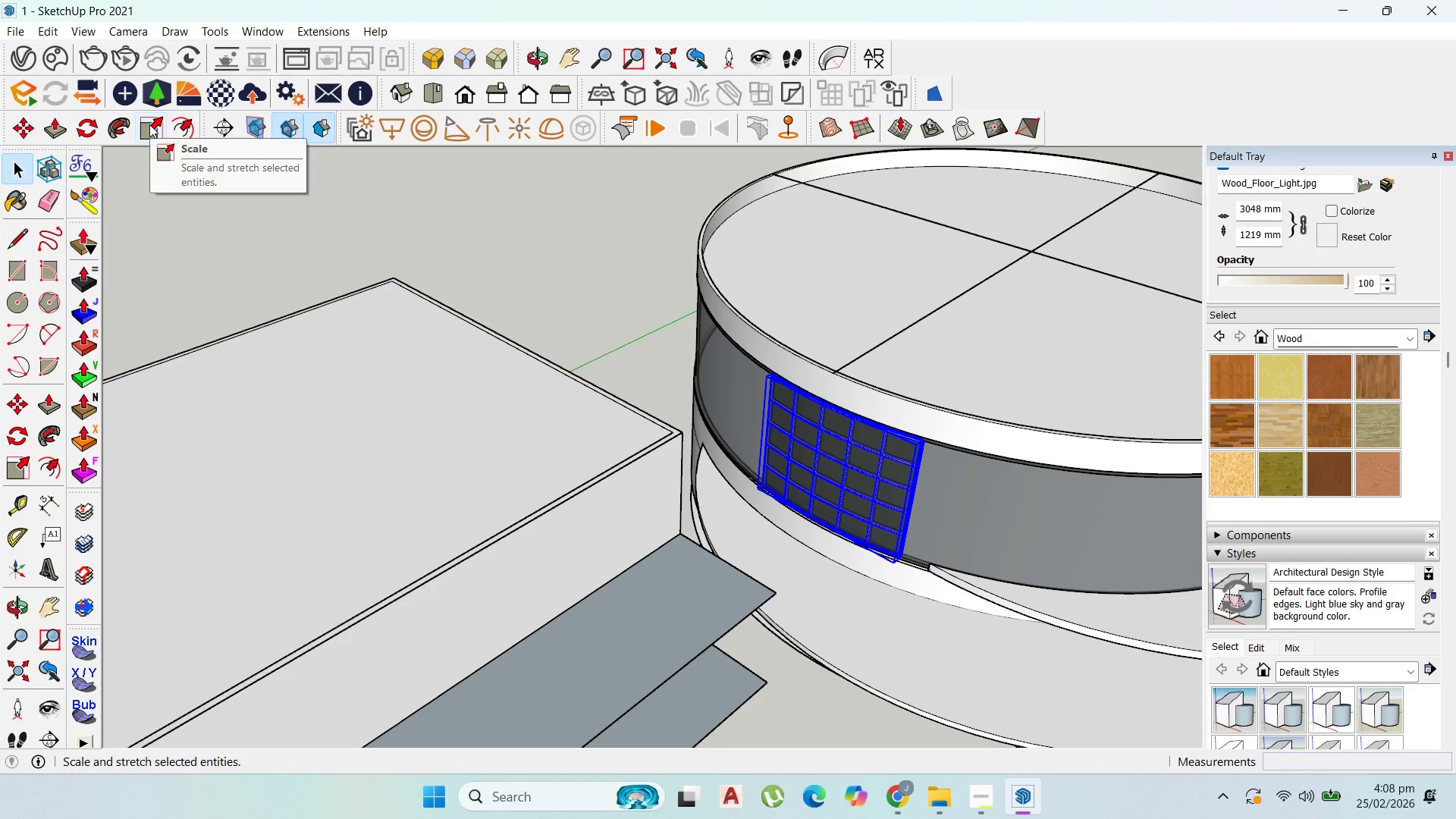 
left_click_drag(start_coordinate=[78, 126], to_coordinate=[82, 126])
 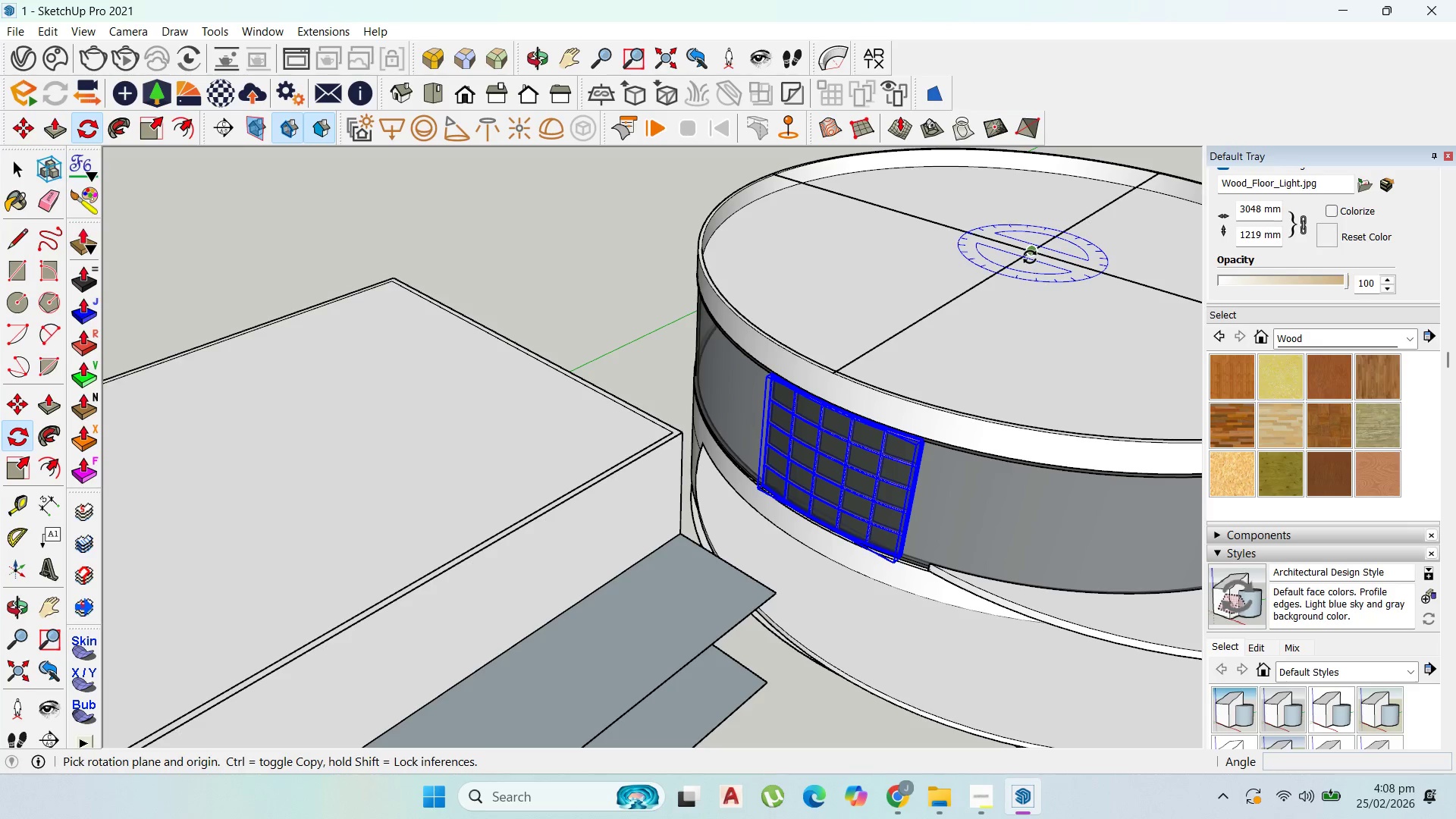 
left_click([1030, 257])
 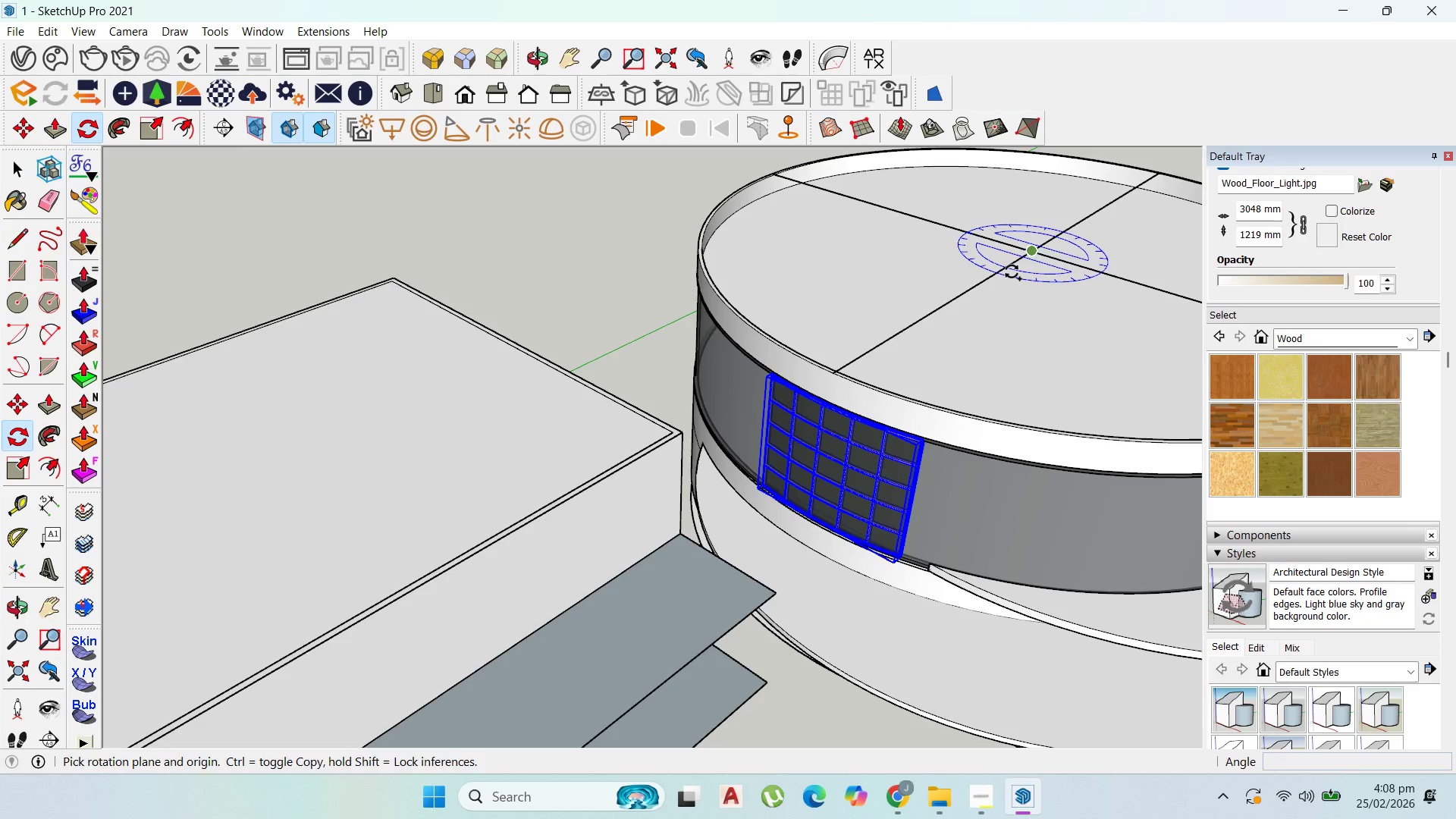 
key(Control+ControlLeft)
 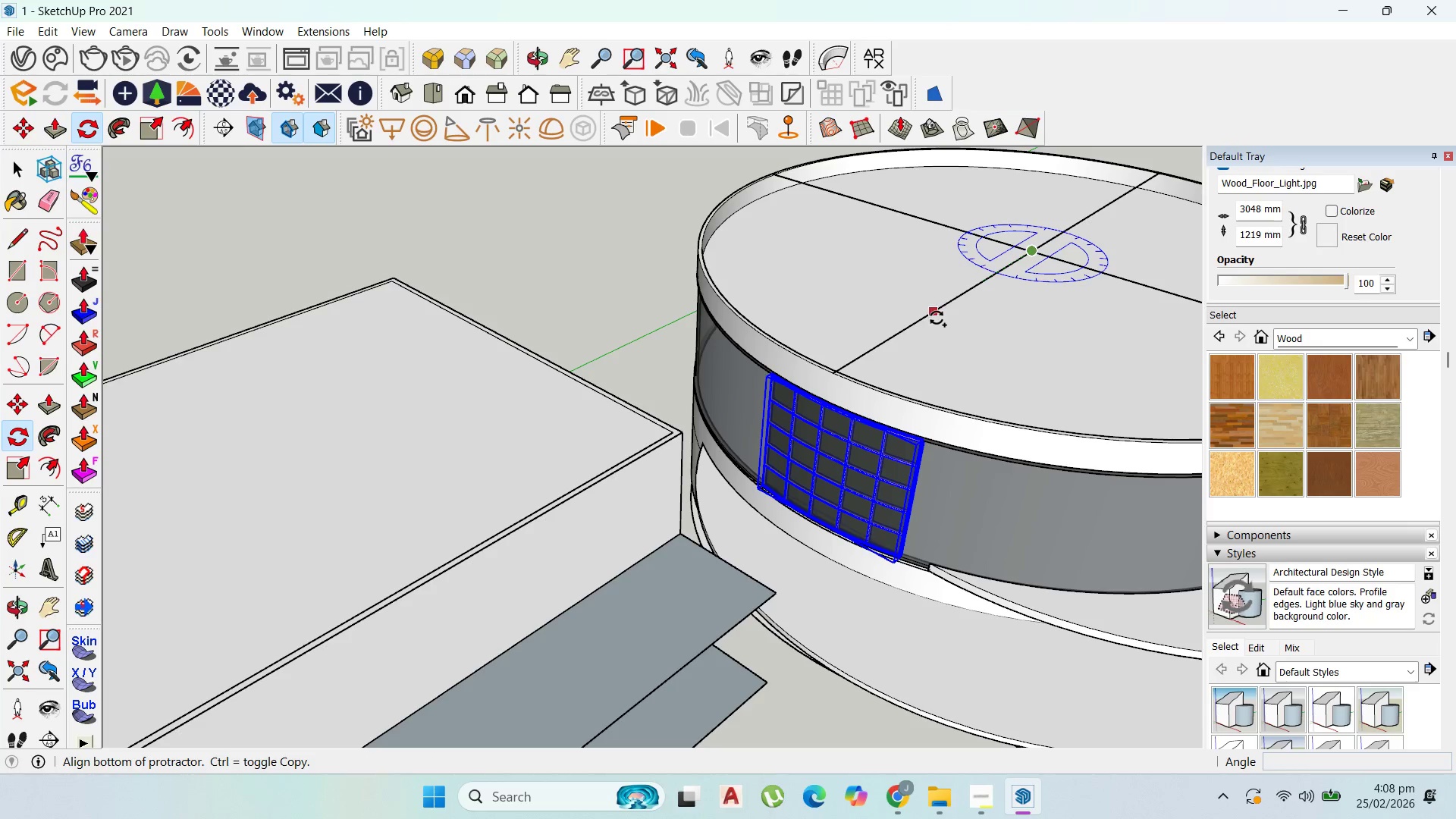 
left_click([932, 318])
 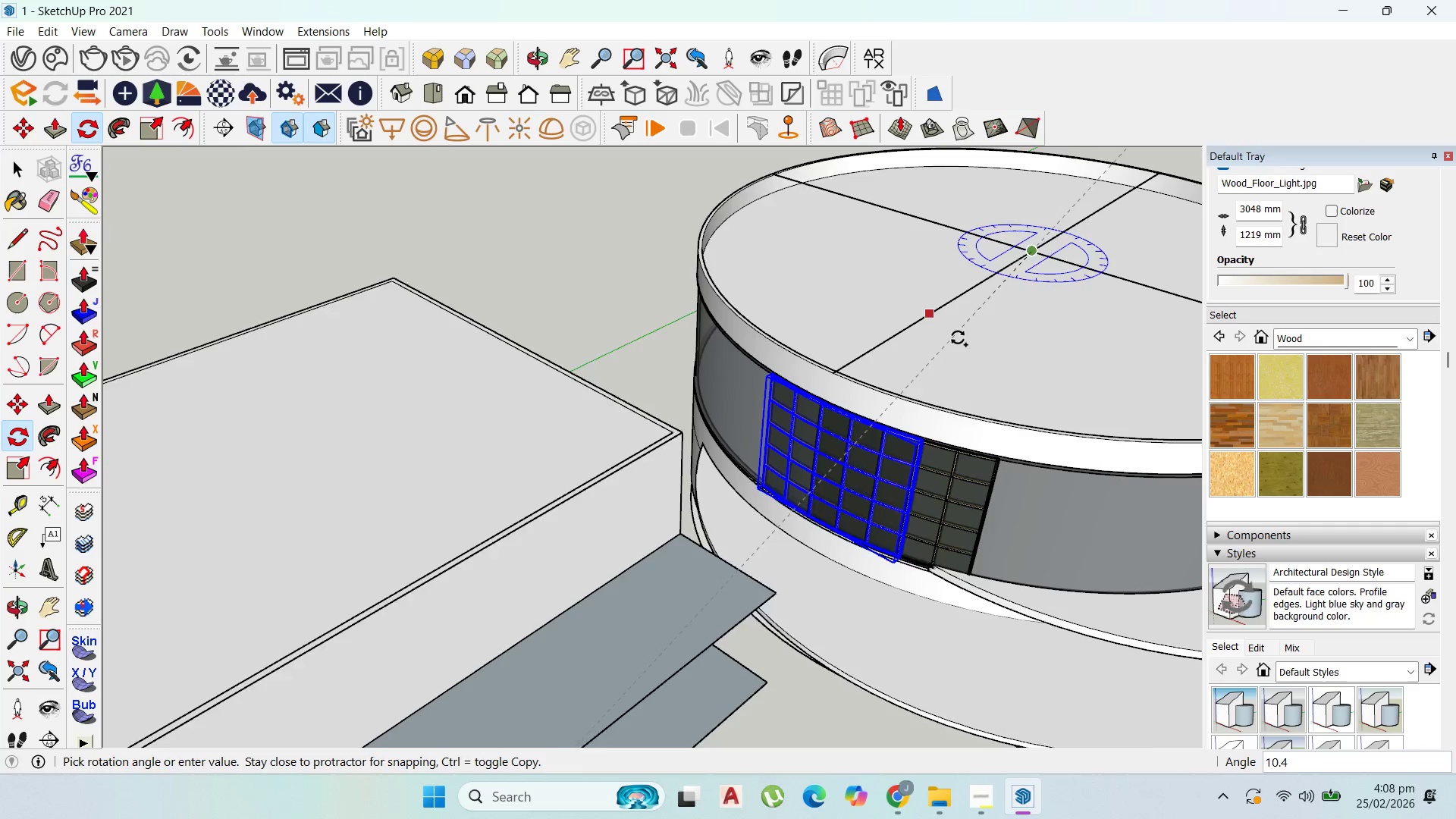 
scroll: coordinate [880, 304], scroll_direction: down, amount: 14.0
 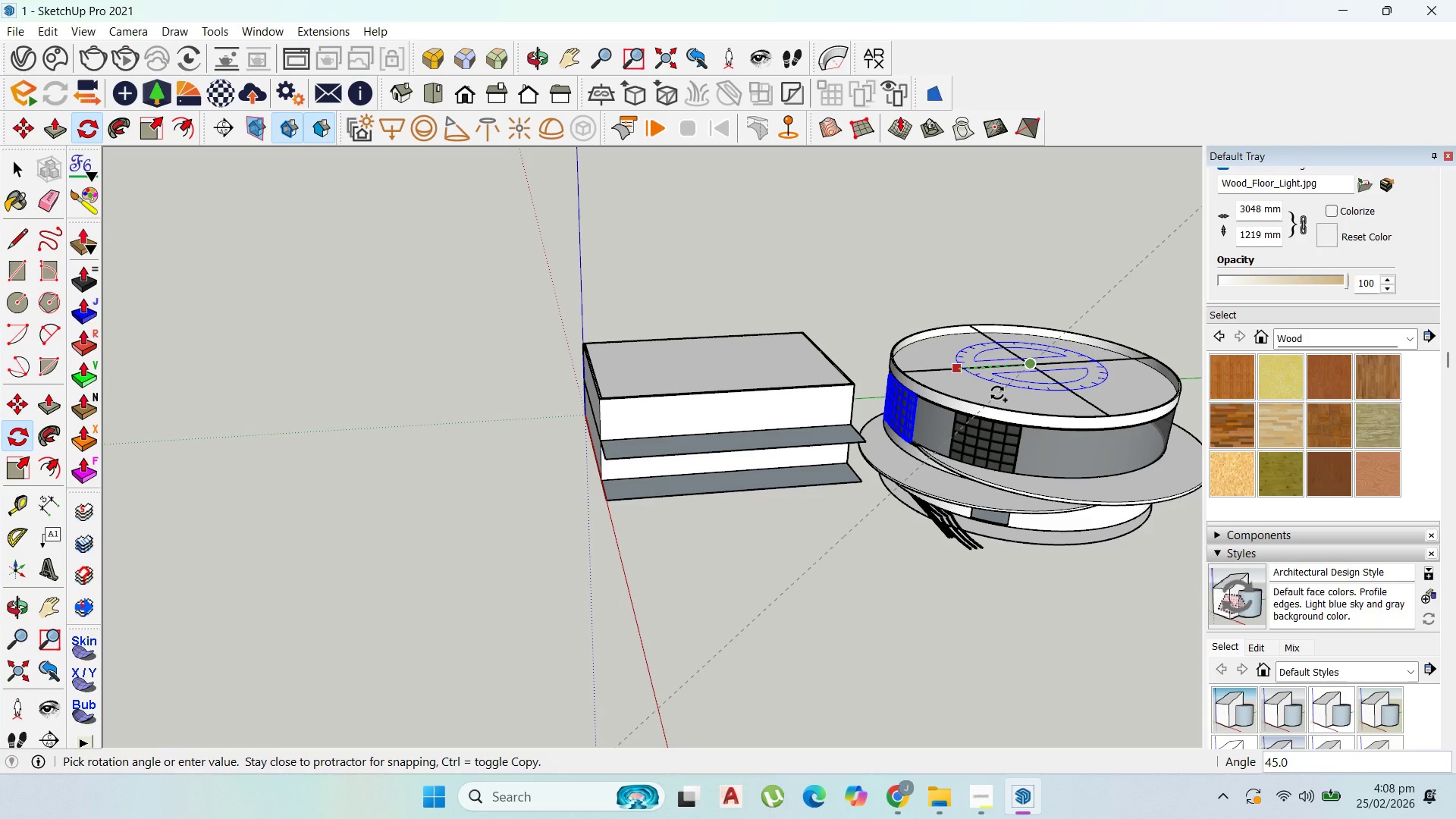 
scroll: coordinate [1025, 375], scroll_direction: up, amount: 7.0
 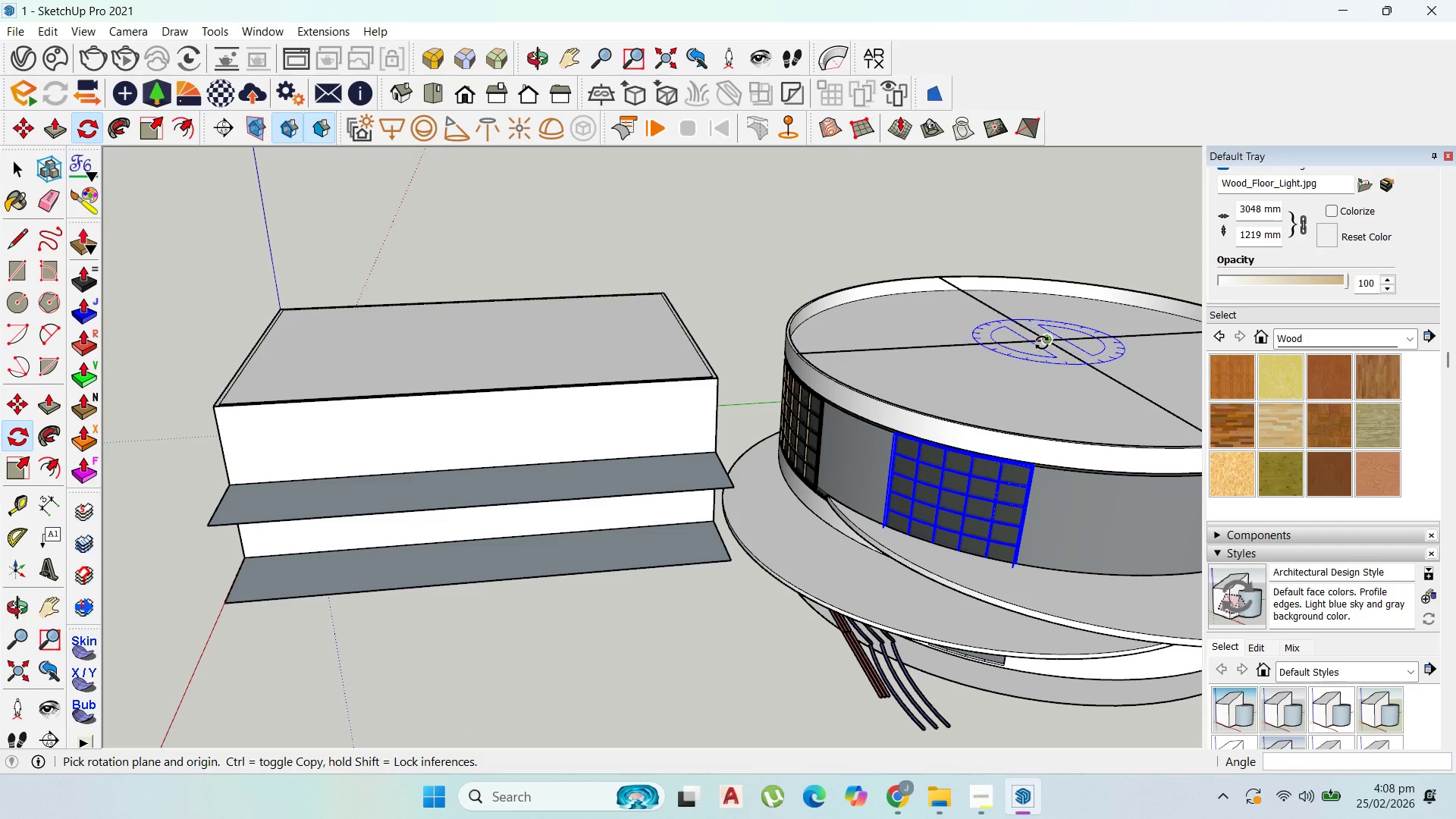 
left_click([1043, 343])
 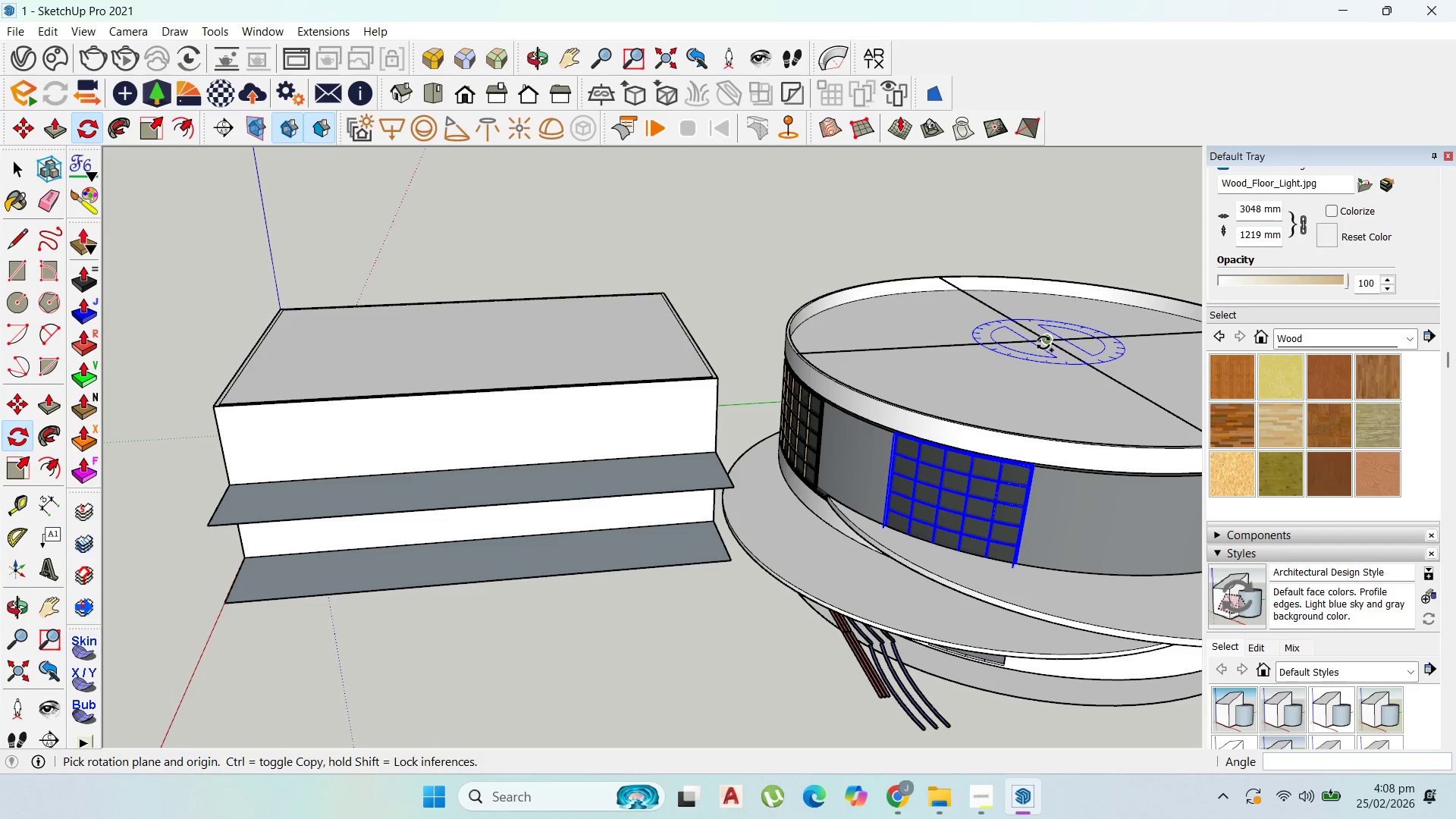 
key(Control+ControlLeft)
 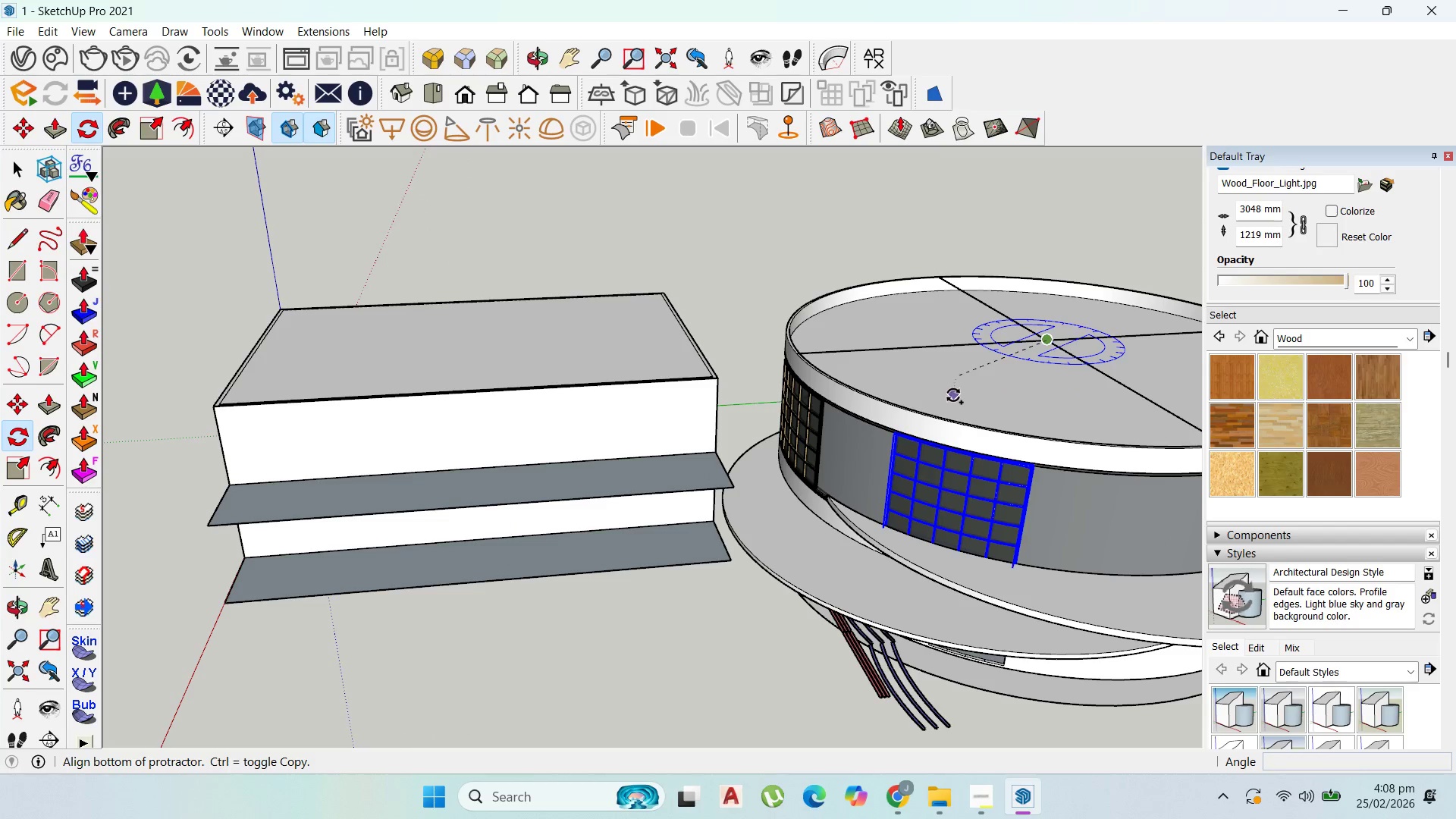 
left_click([953, 395])
 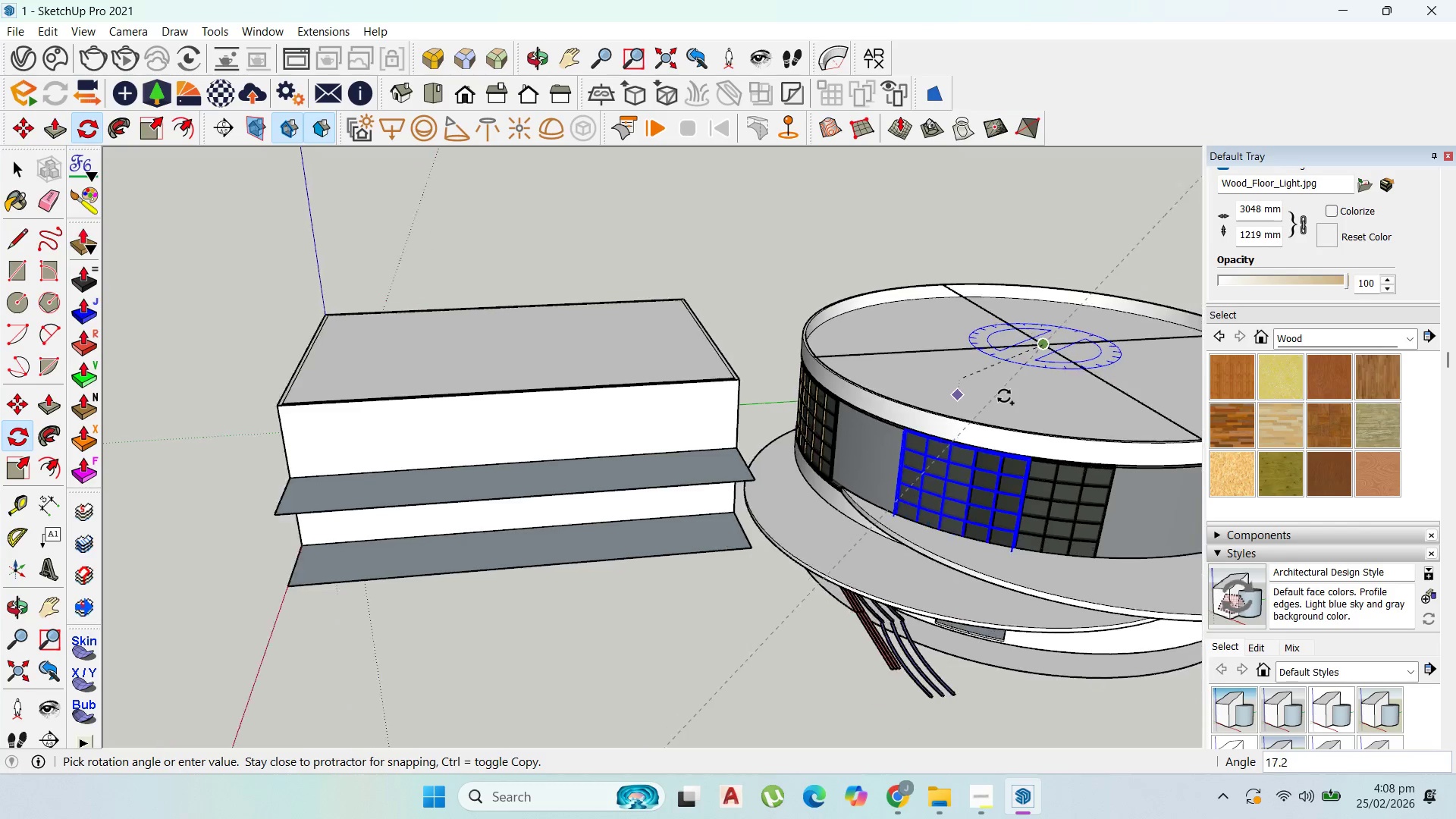 
scroll: coordinate [960, 396], scroll_direction: down, amount: 15.0
 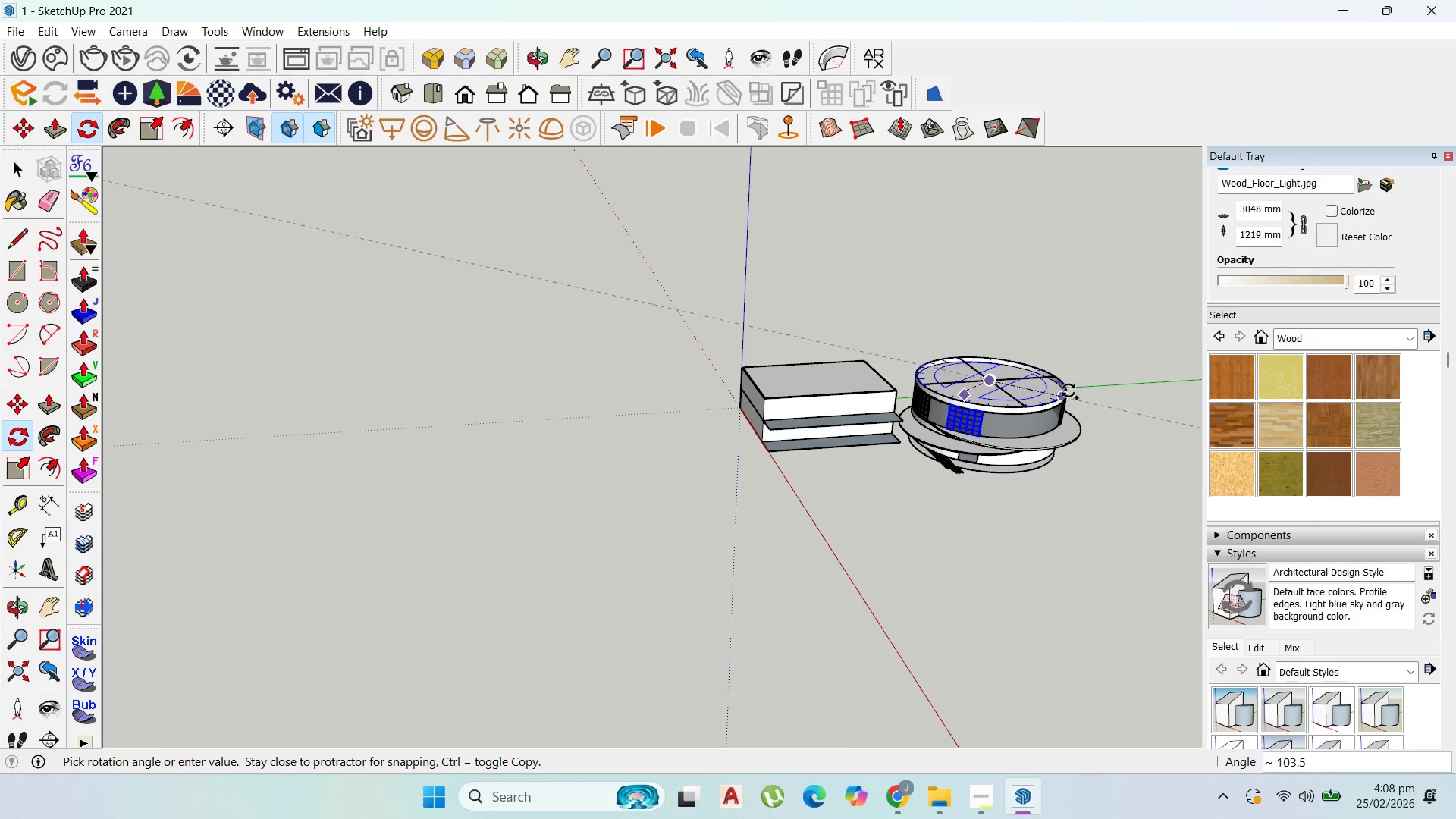 
scroll: coordinate [1029, 411], scroll_direction: up, amount: 5.0
 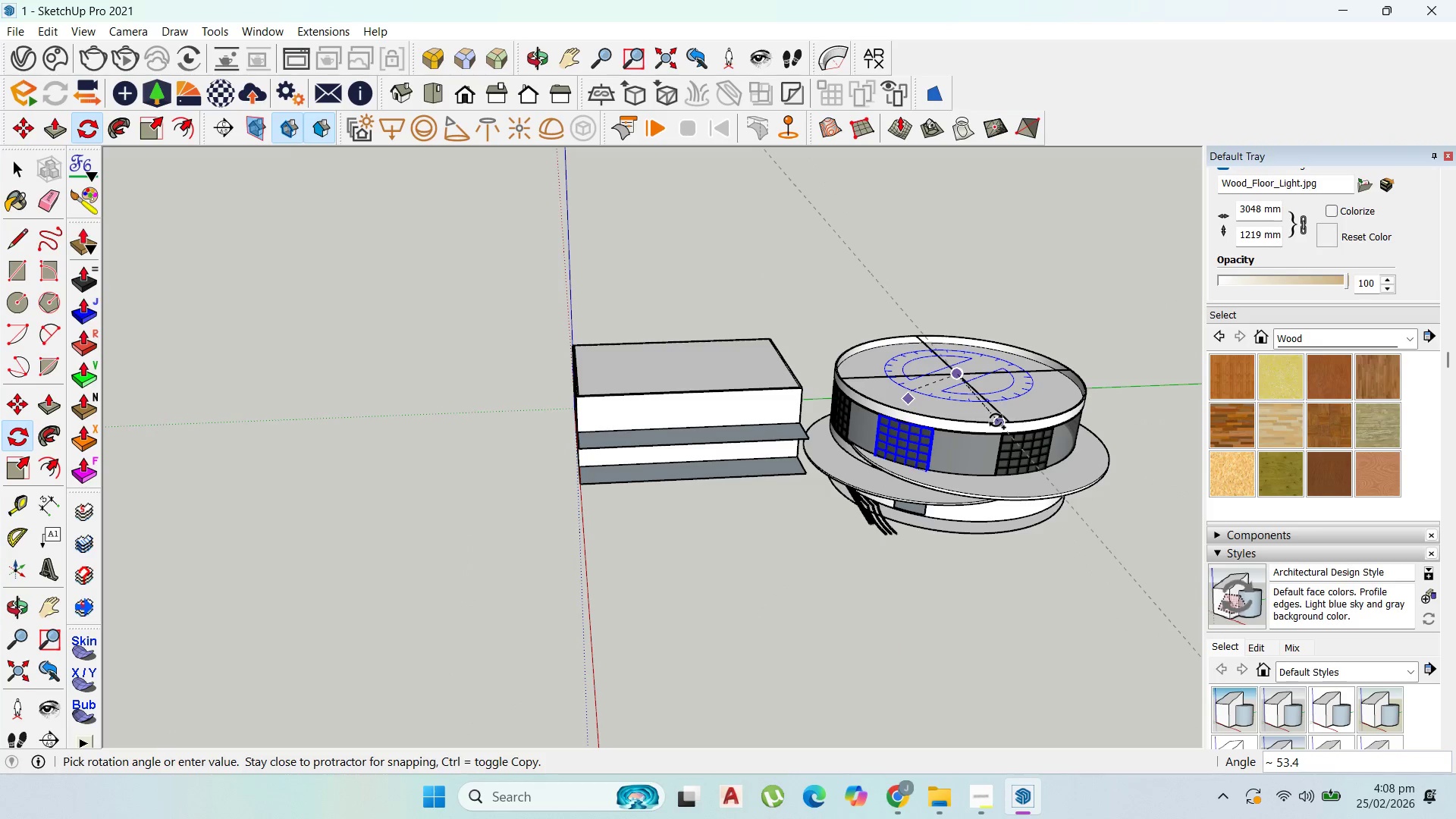 
left_click([1003, 418])
 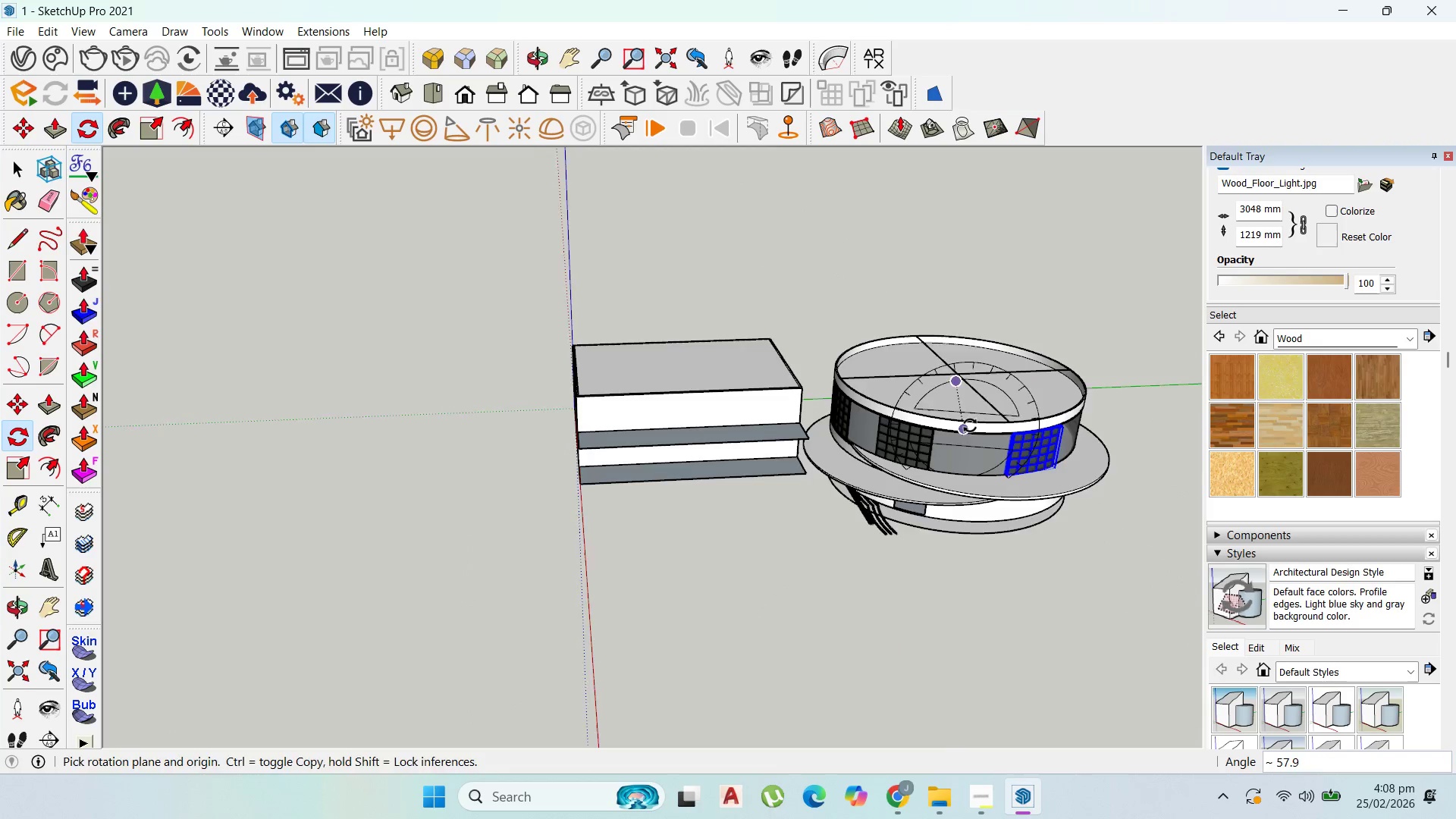 
scroll: coordinate [865, 457], scroll_direction: up, amount: 19.0
 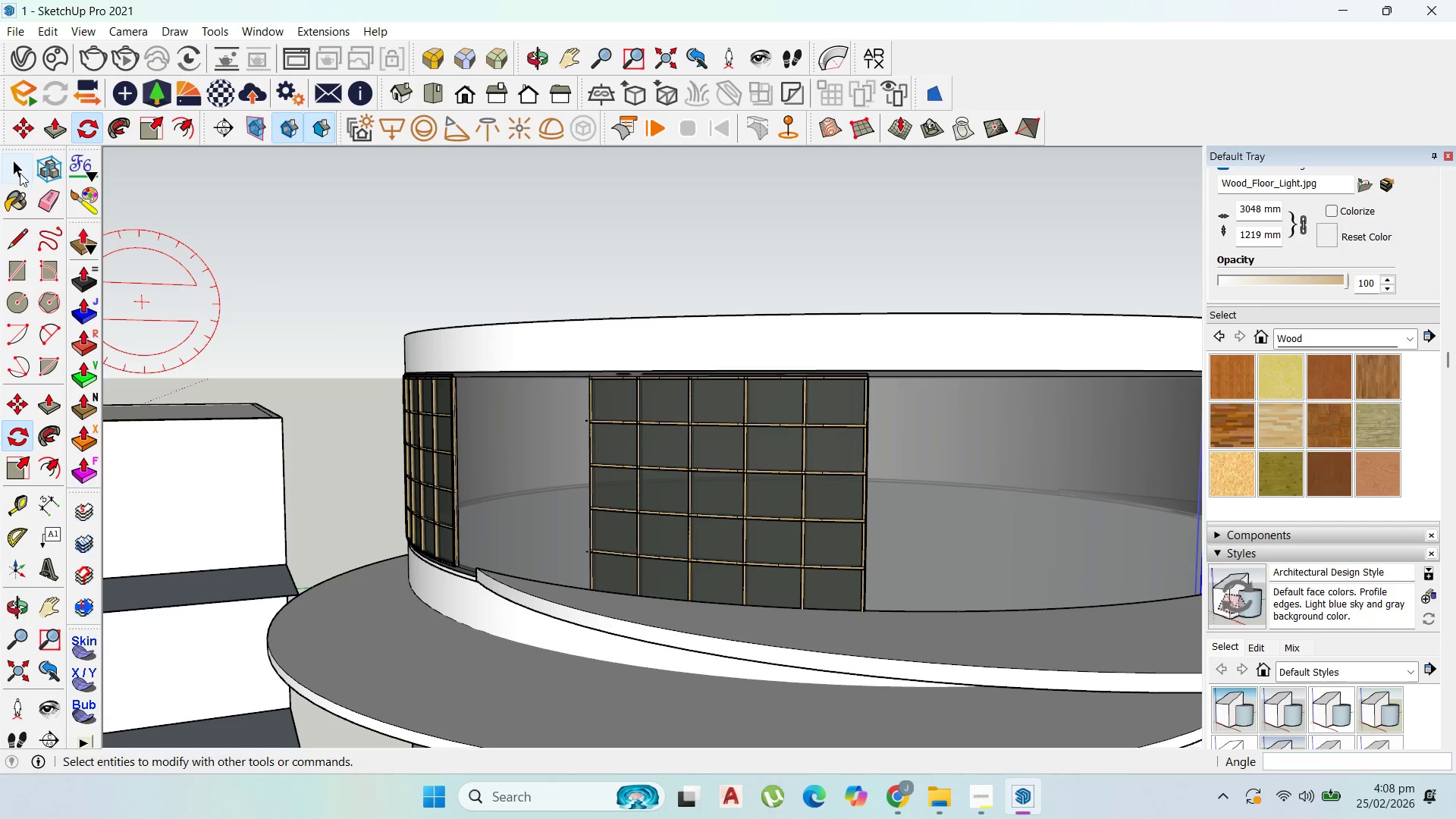 
double_click([441, 224])
 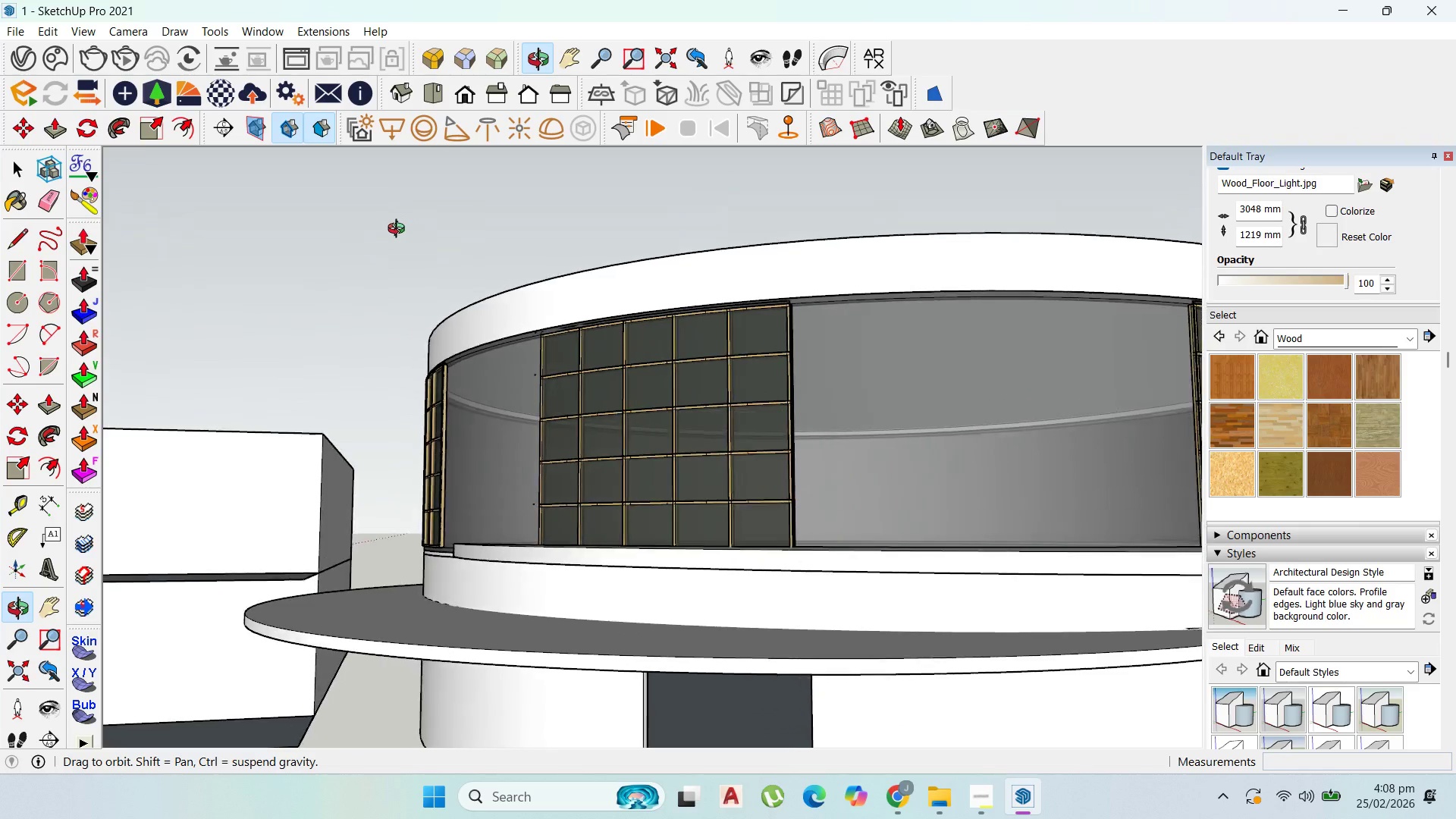 
scroll: coordinate [1053, 492], scroll_direction: down, amount: 5.0
 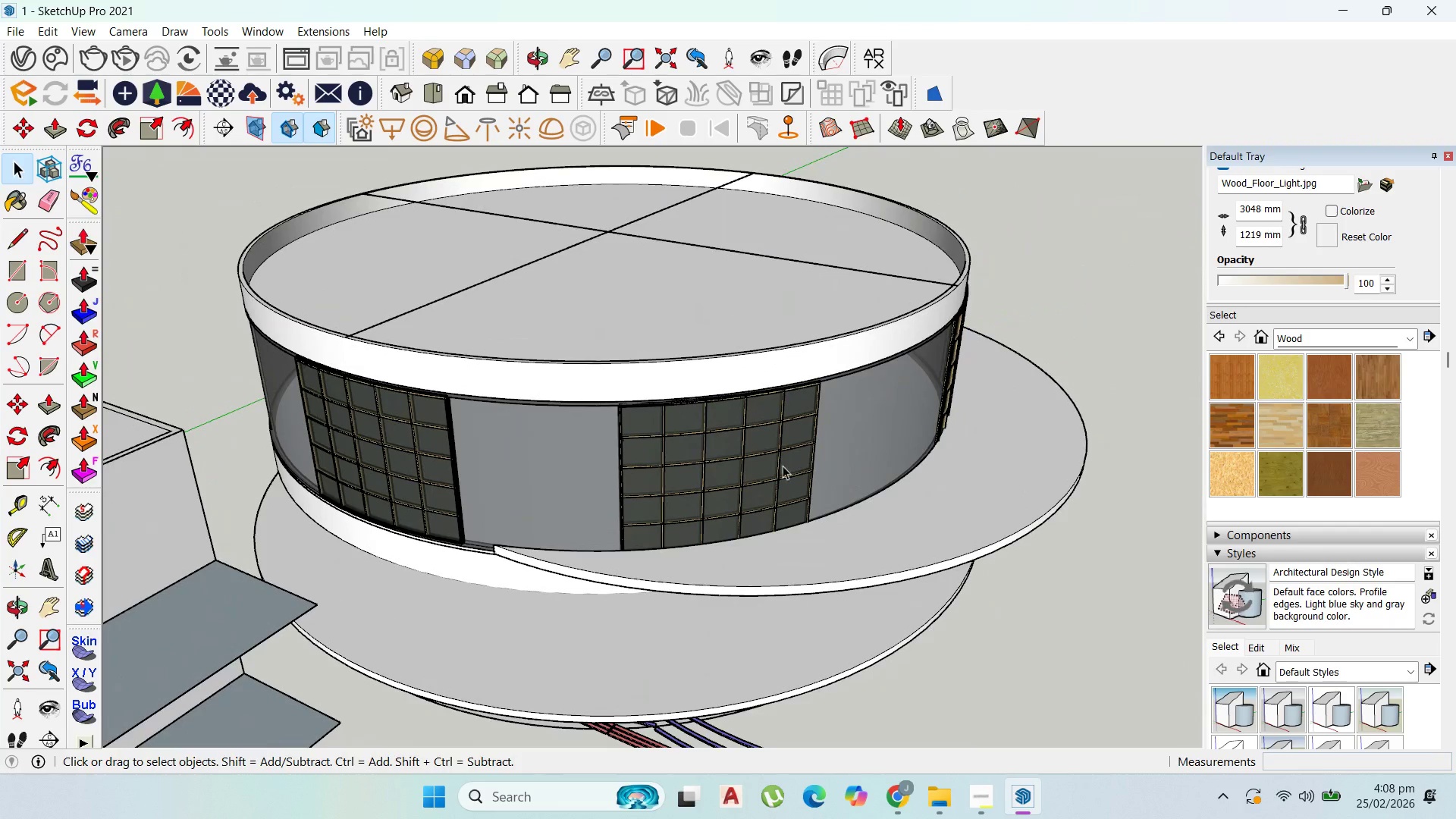 
left_click_drag(start_coordinate=[777, 466], to_coordinate=[771, 466])
 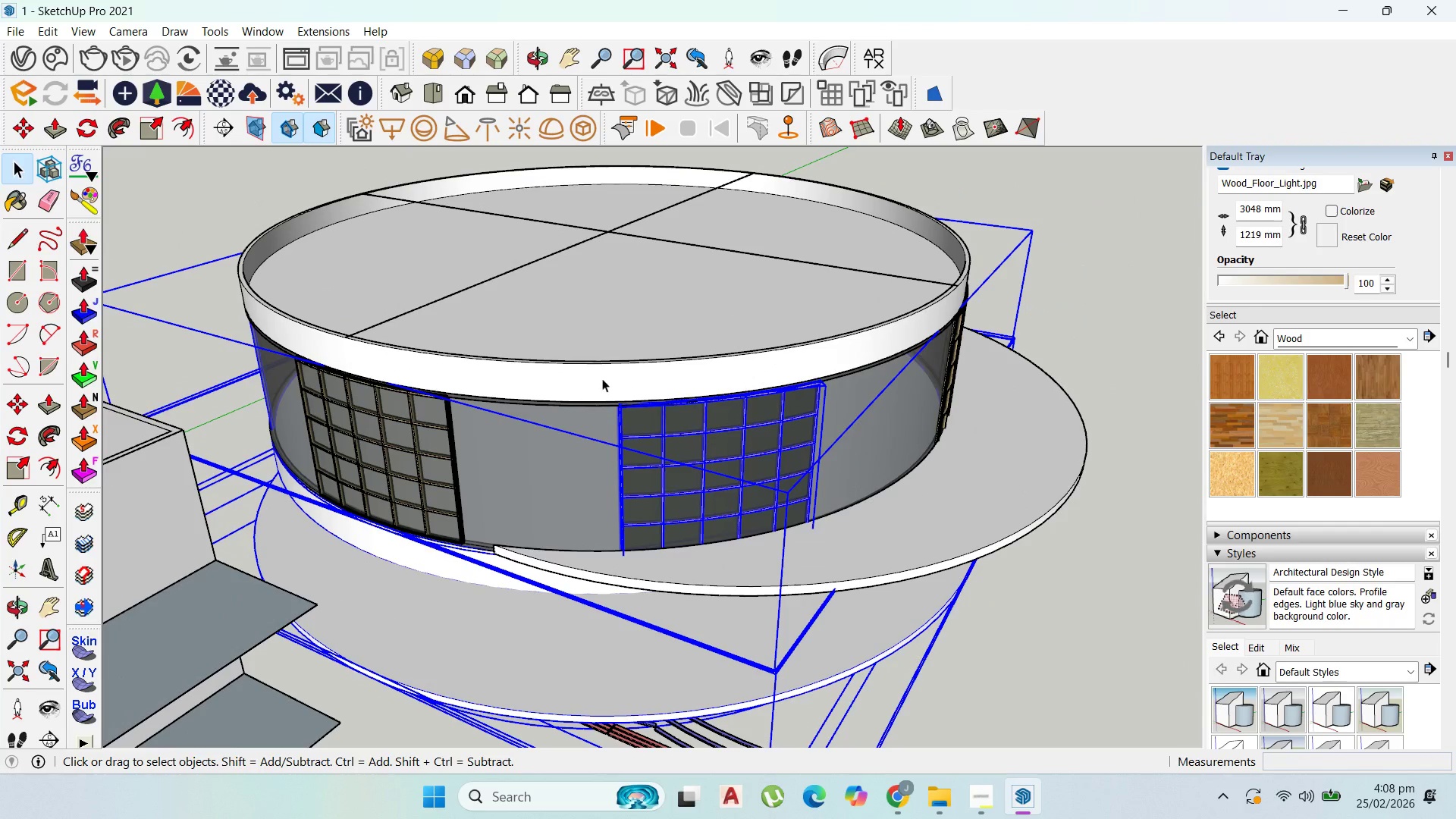 
left_click([710, 431])
 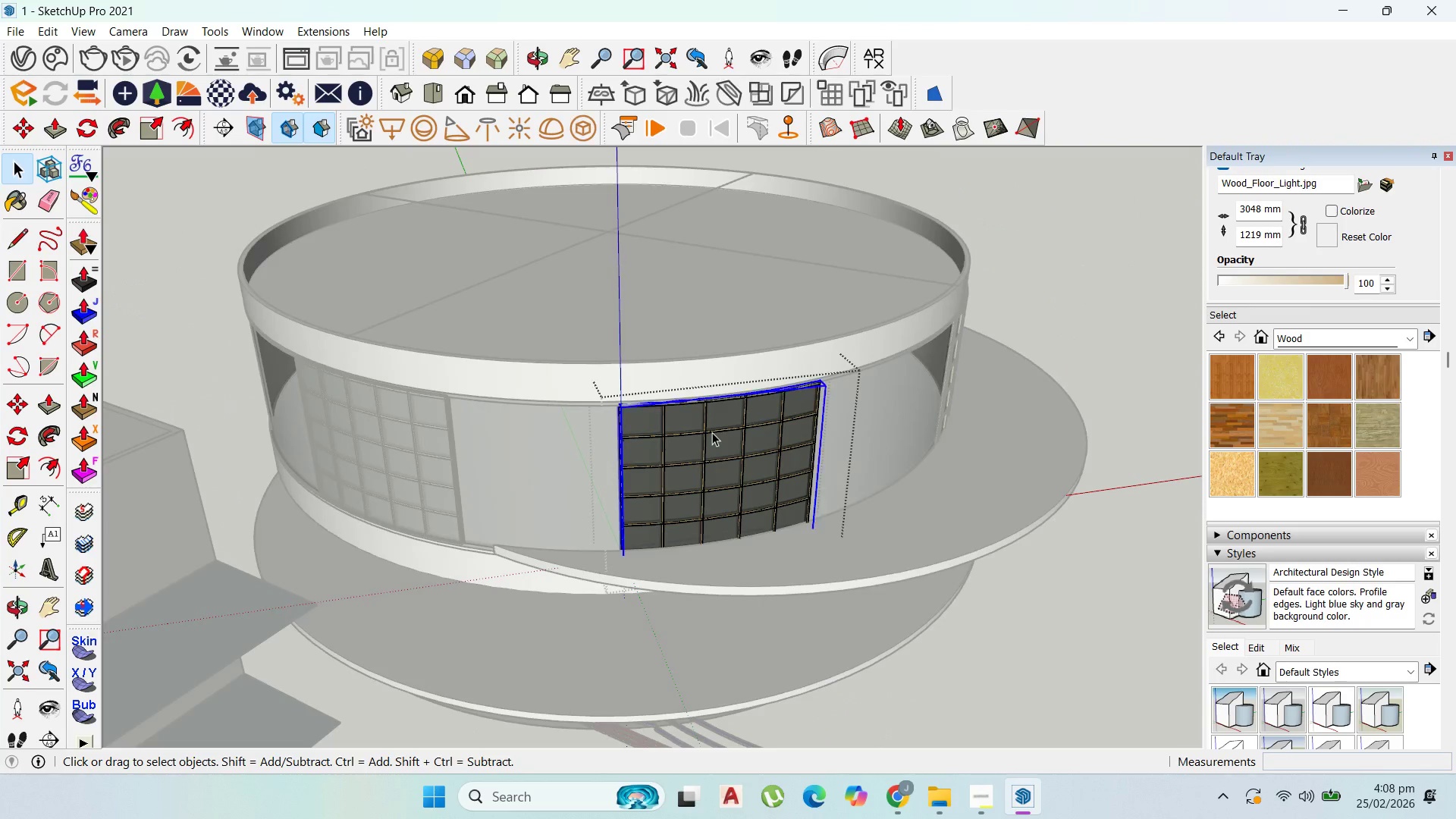 
triple_click([712, 432])
 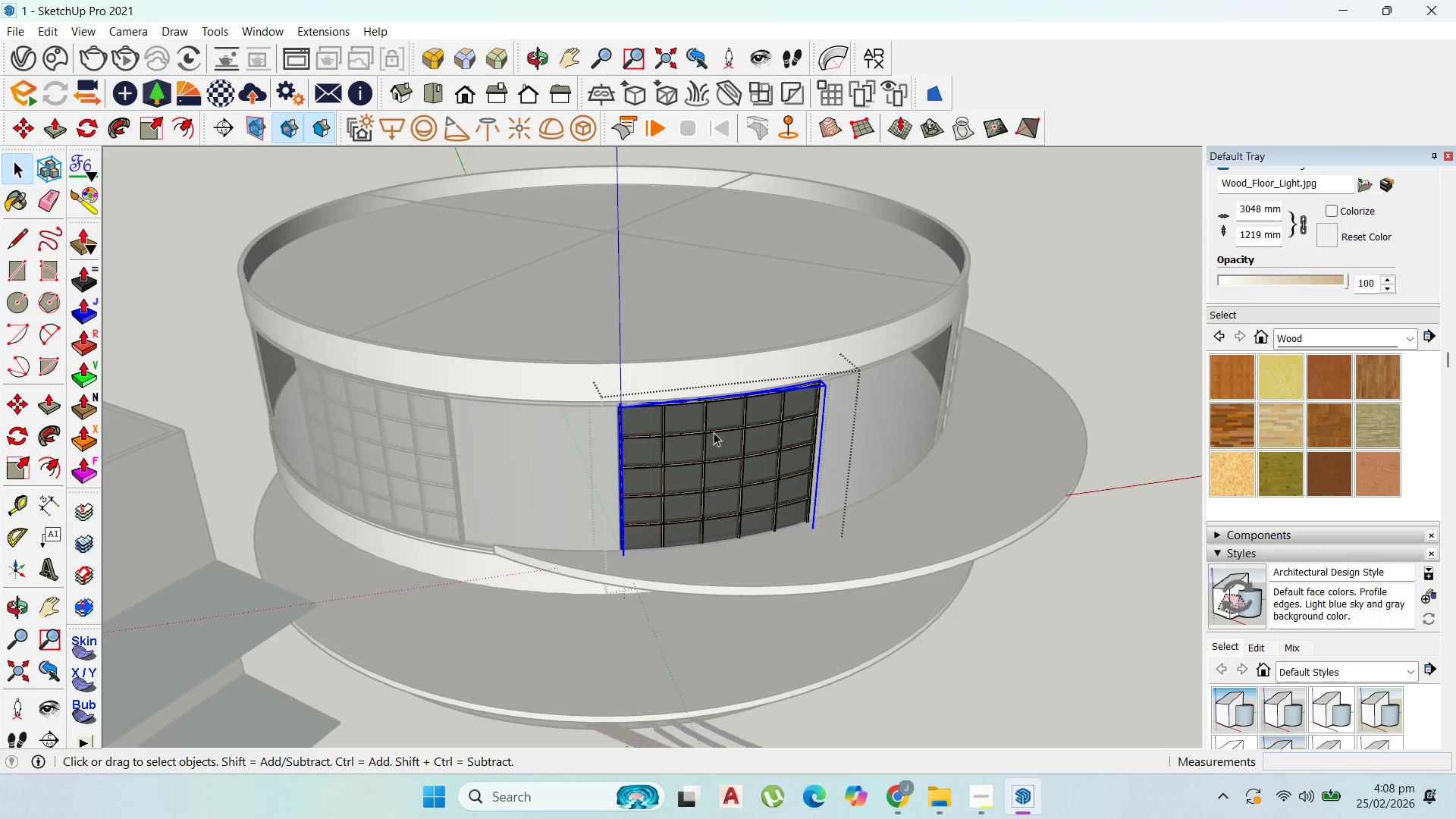 
key(Escape)
 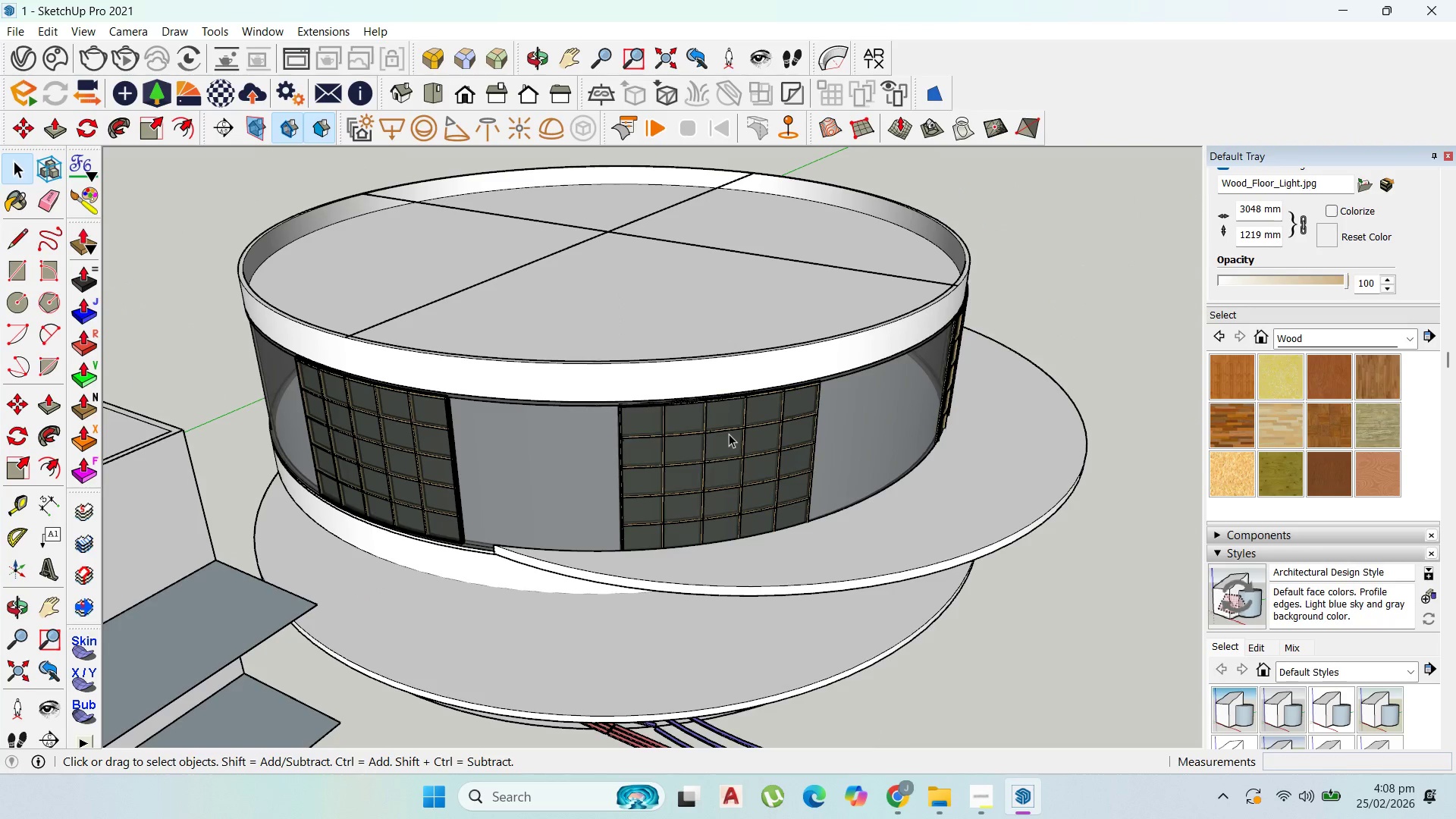 
left_click([729, 434])
 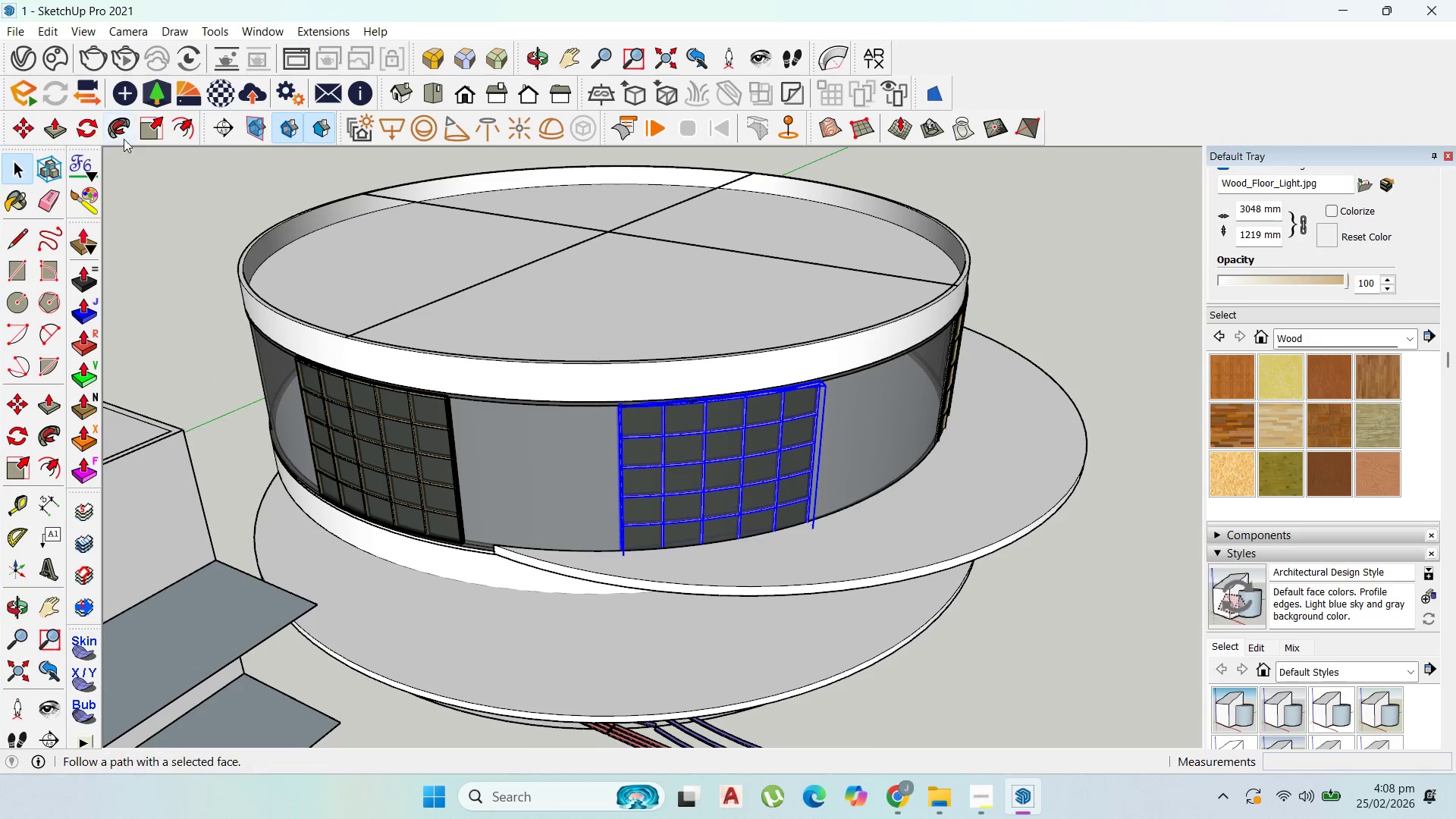 
left_click([89, 127])
 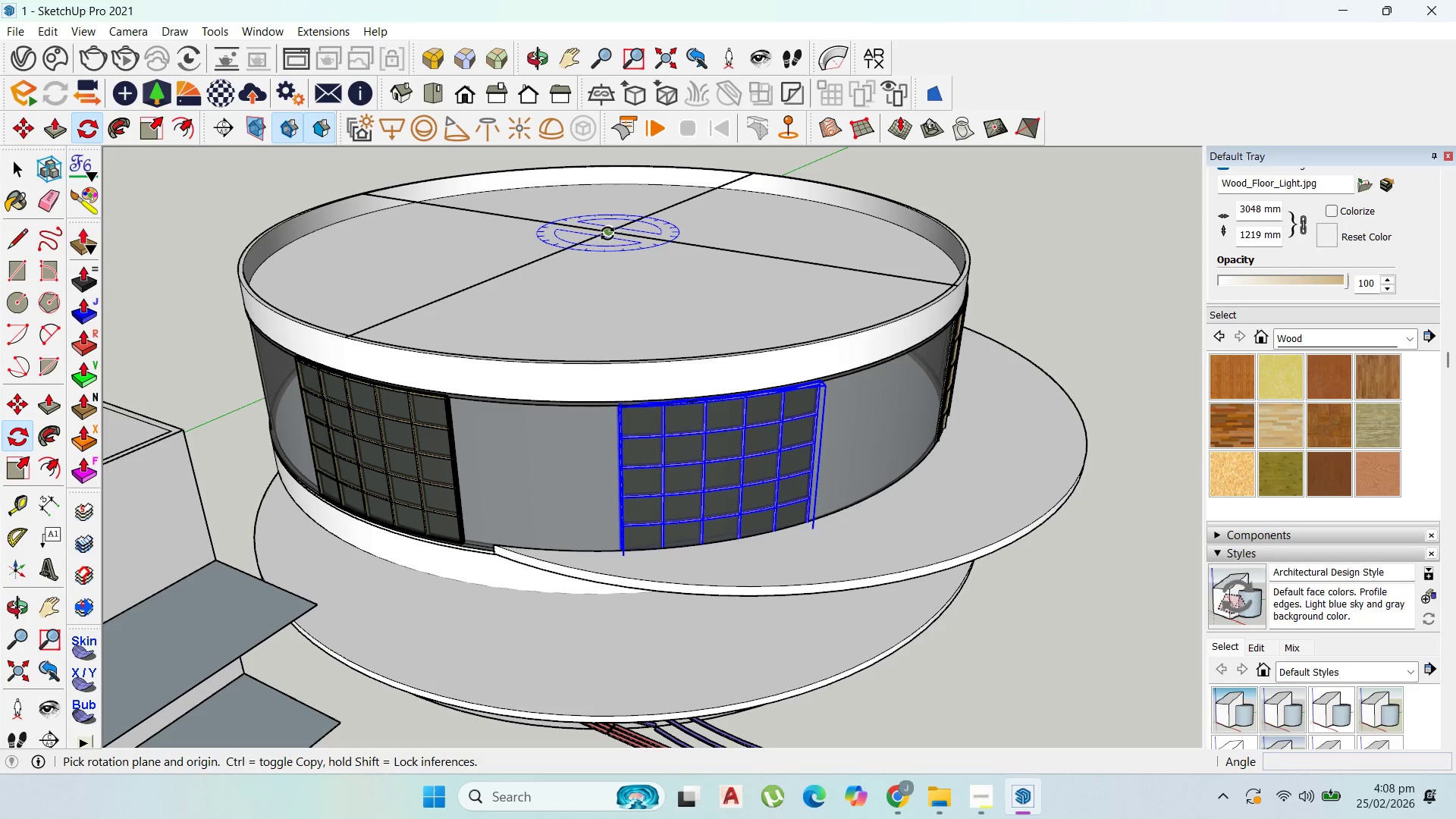 
left_click([610, 232])
 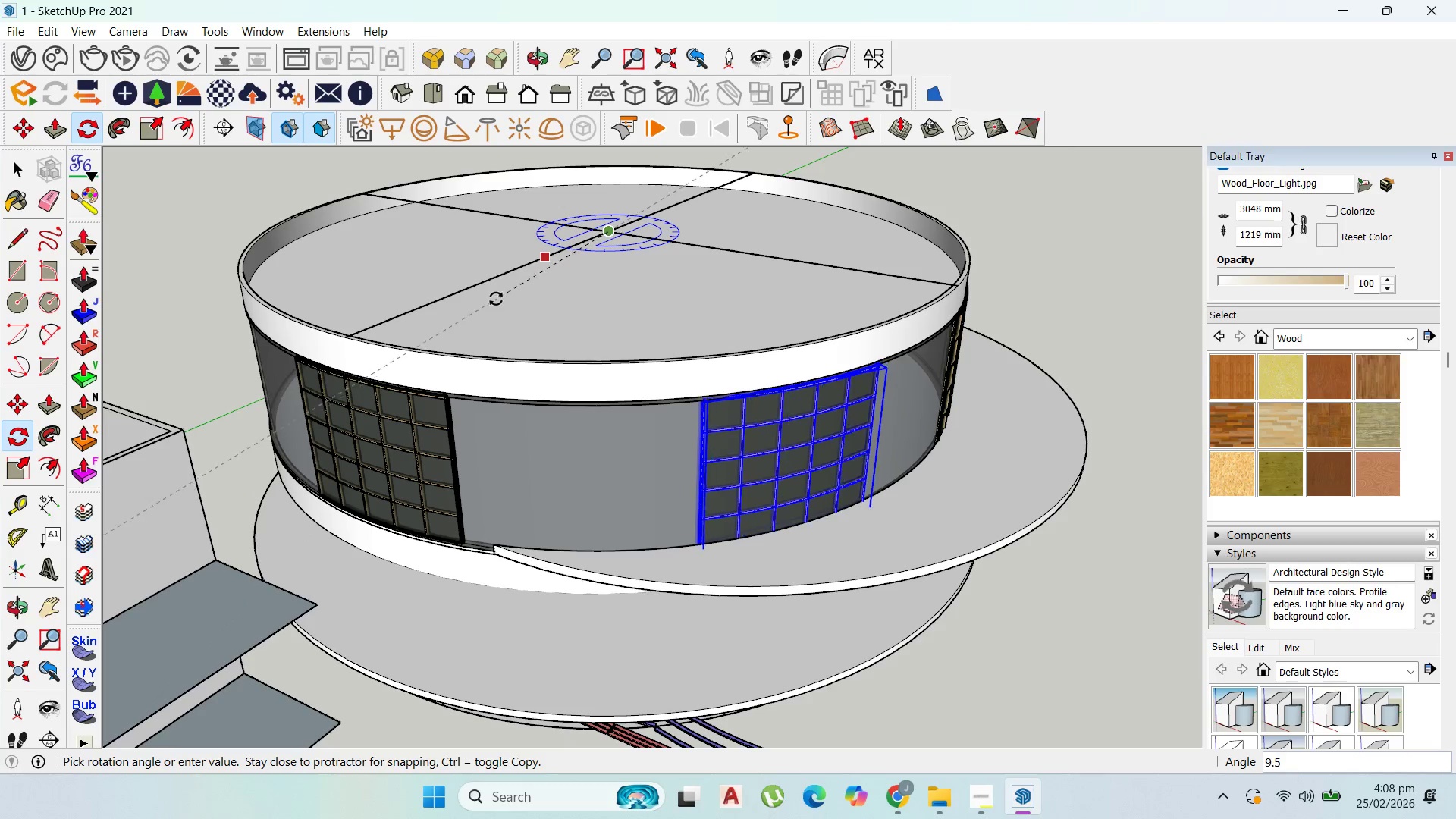 
scroll: coordinate [629, 381], scroll_direction: down, amount: 9.0
 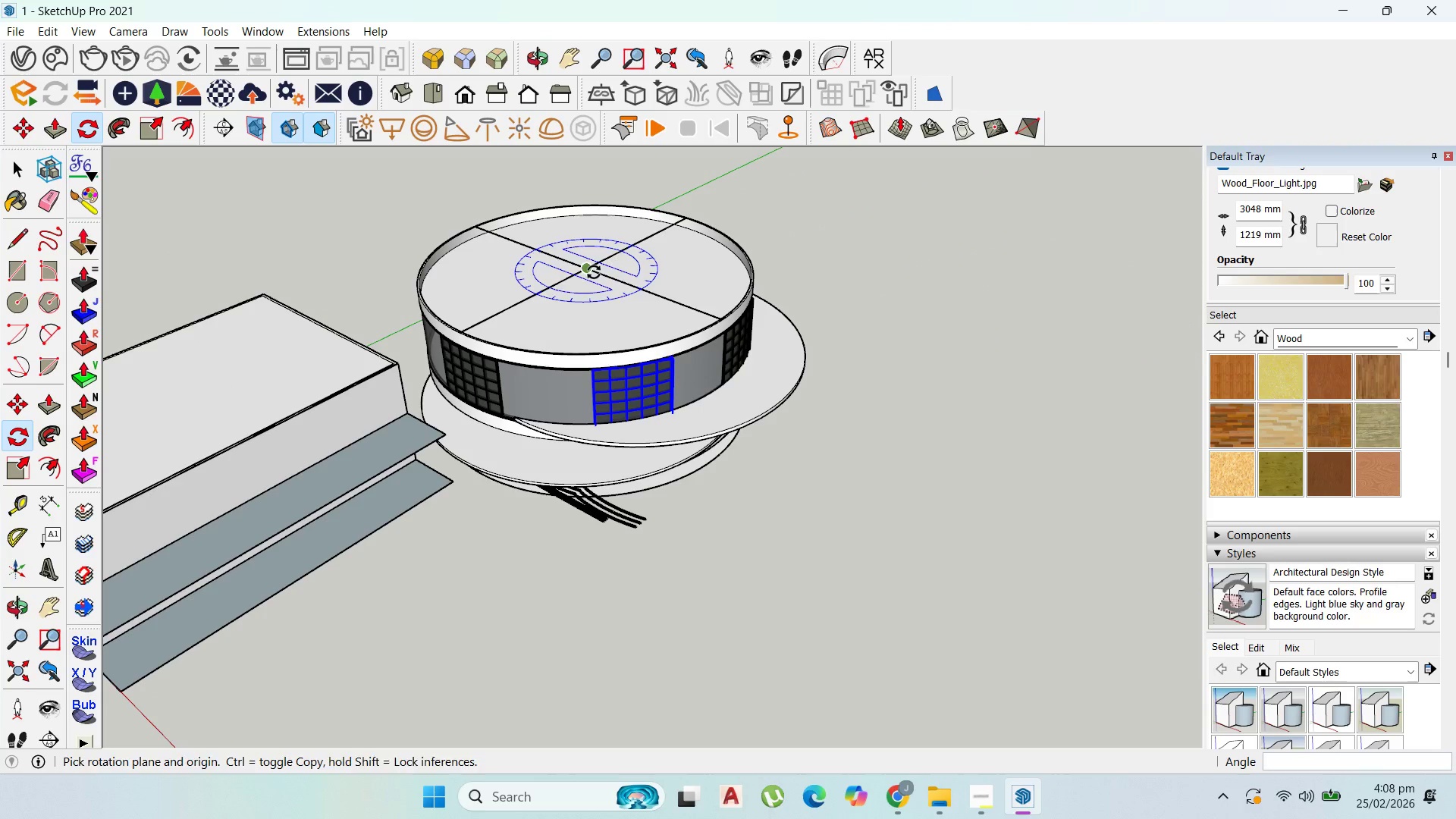 
left_click([540, 300])
 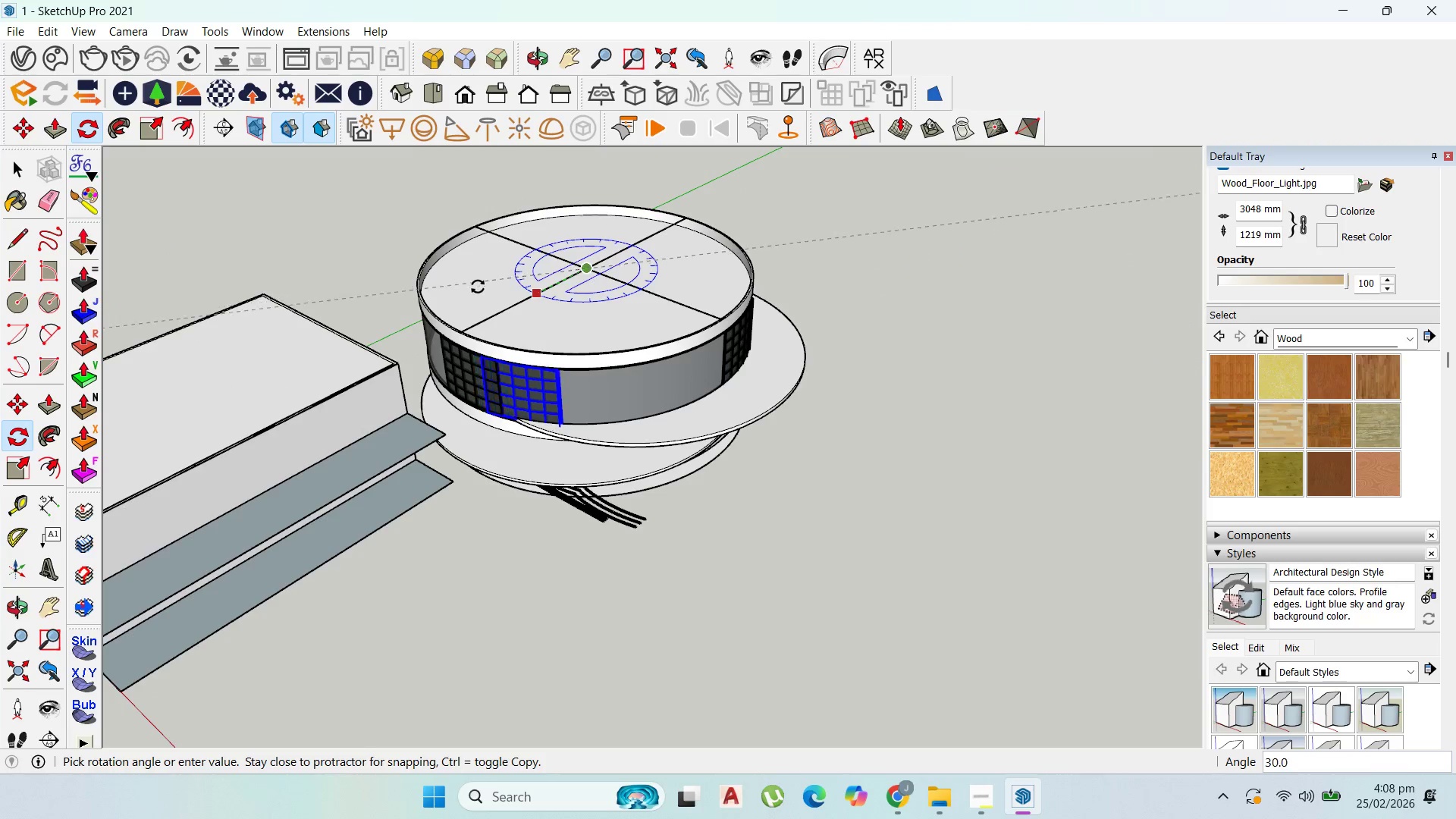 
scroll: coordinate [488, 303], scroll_direction: up, amount: 2.0
 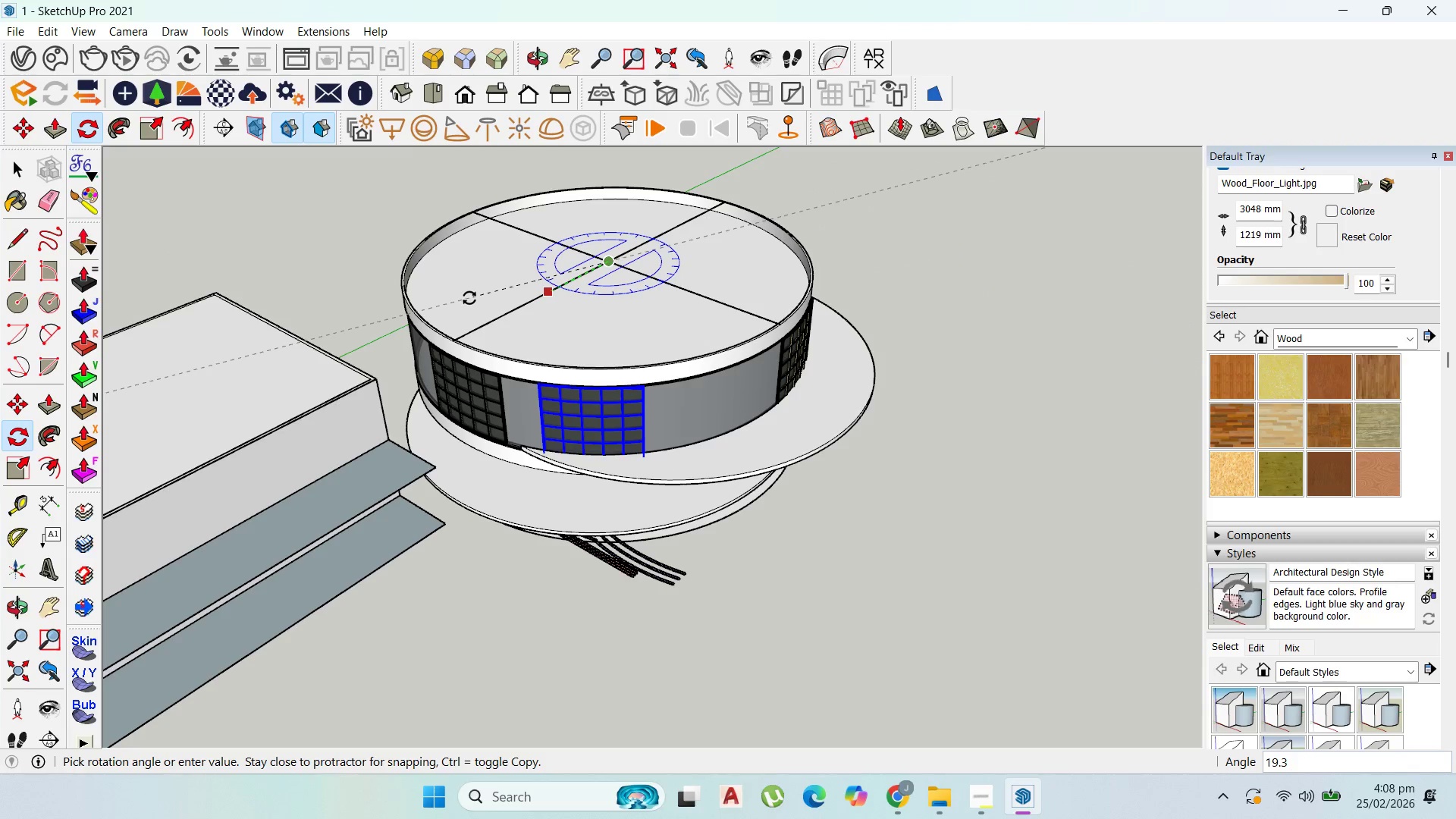 
left_click([469, 298])
 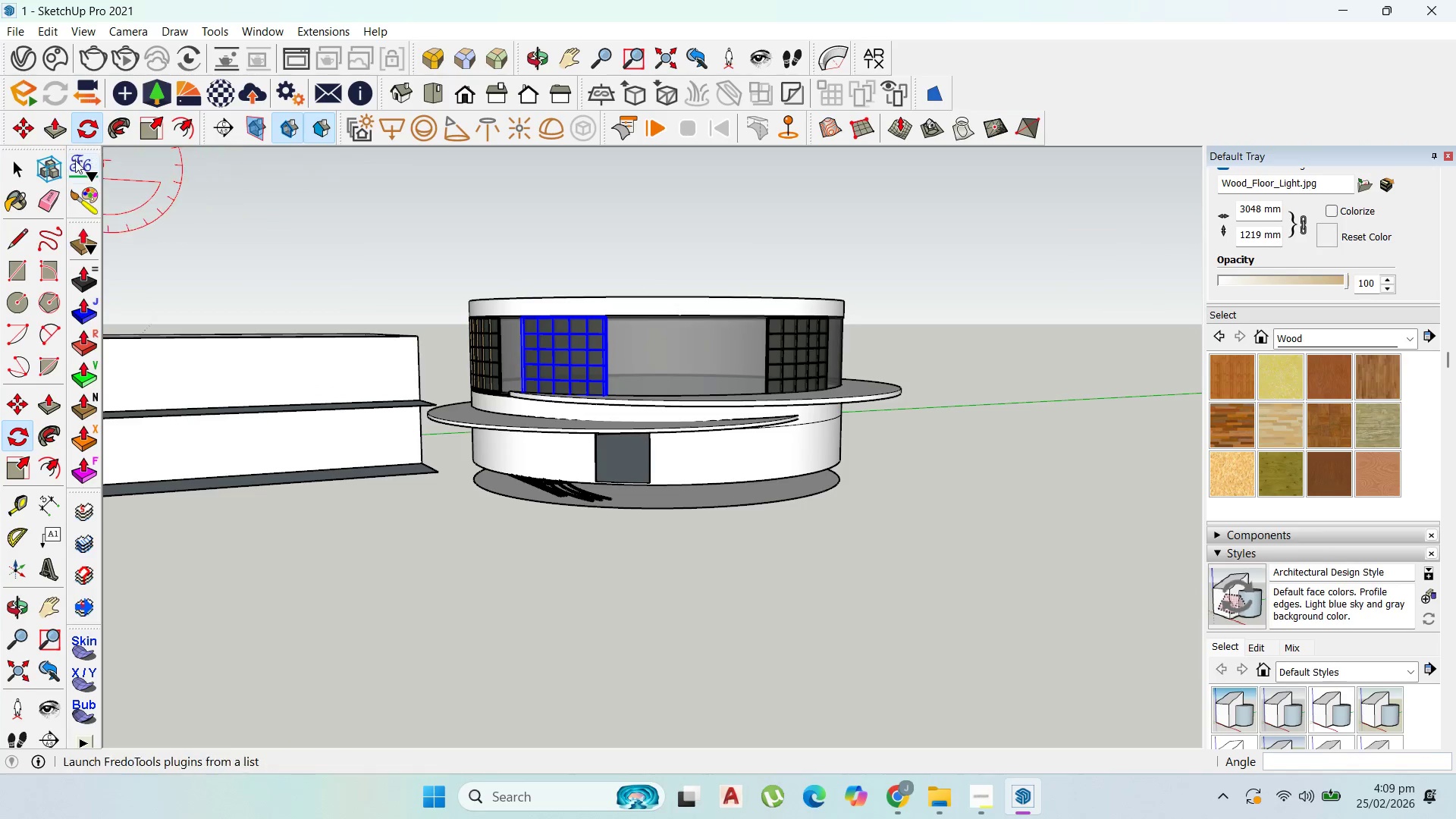 
left_click([20, 168])
 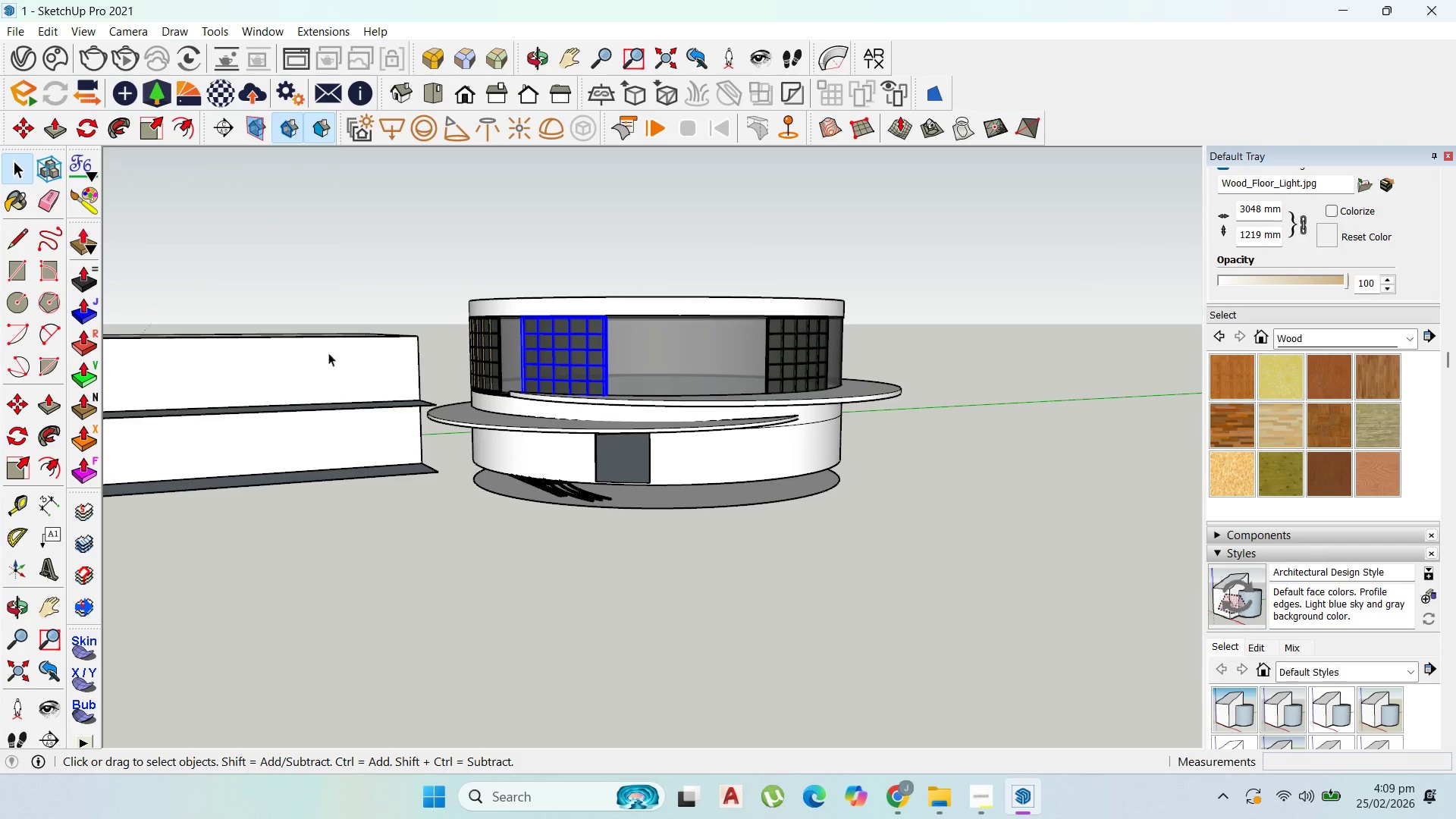 
scroll: coordinate [569, 516], scroll_direction: up, amount: 5.0
 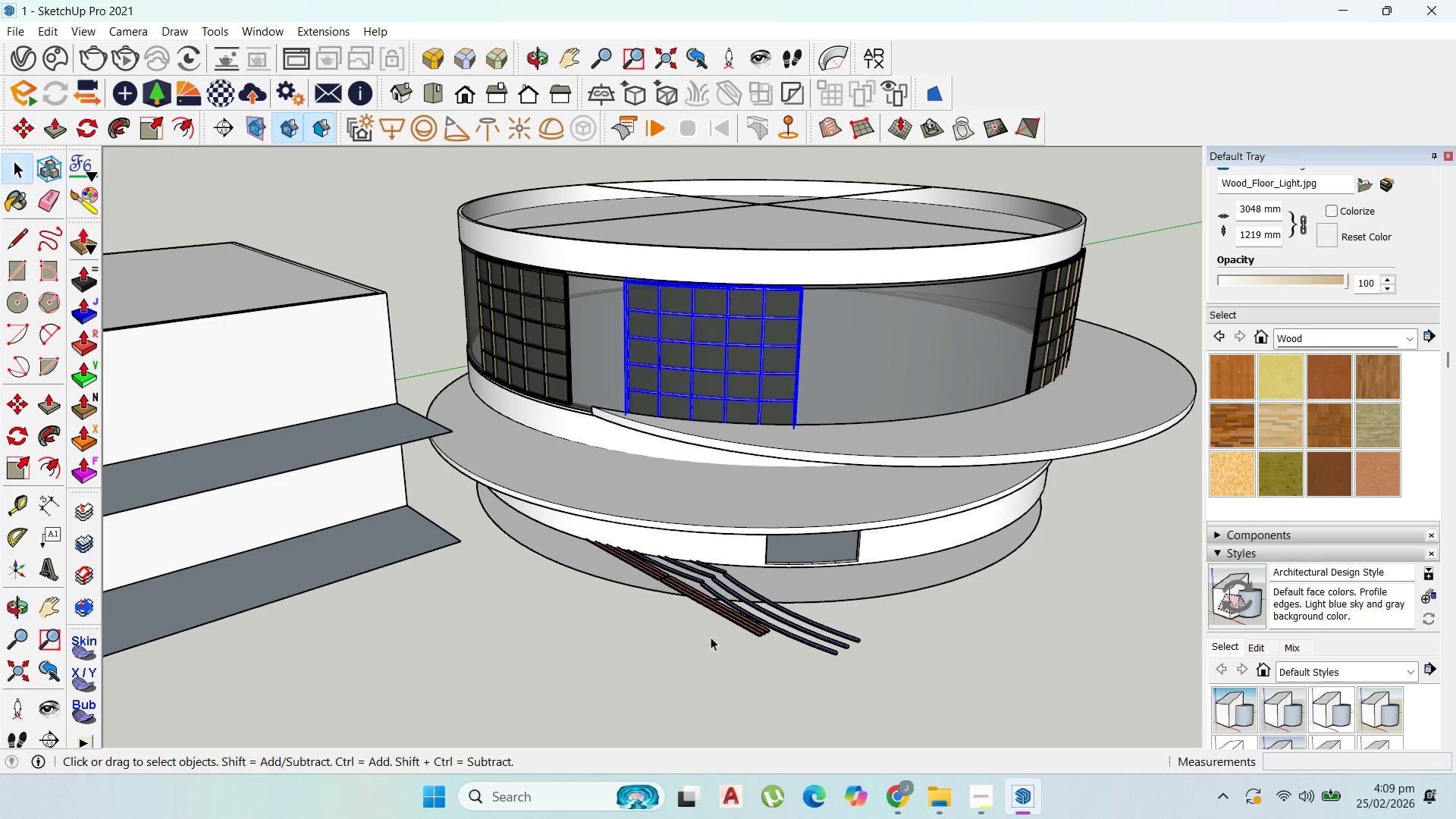 
left_click([740, 620])
 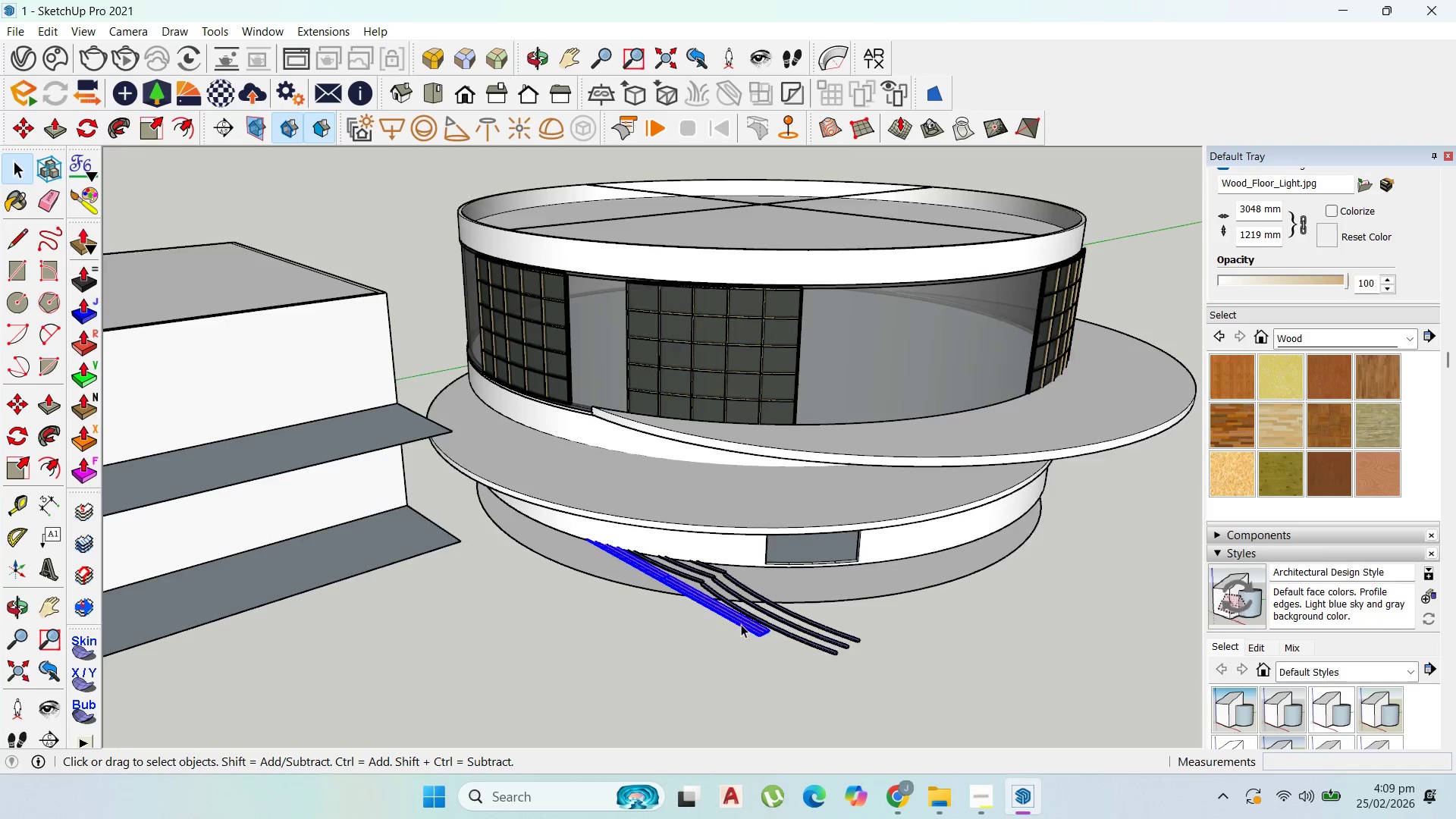 
hold_key(key=ShiftLeft, duration=0.91)
 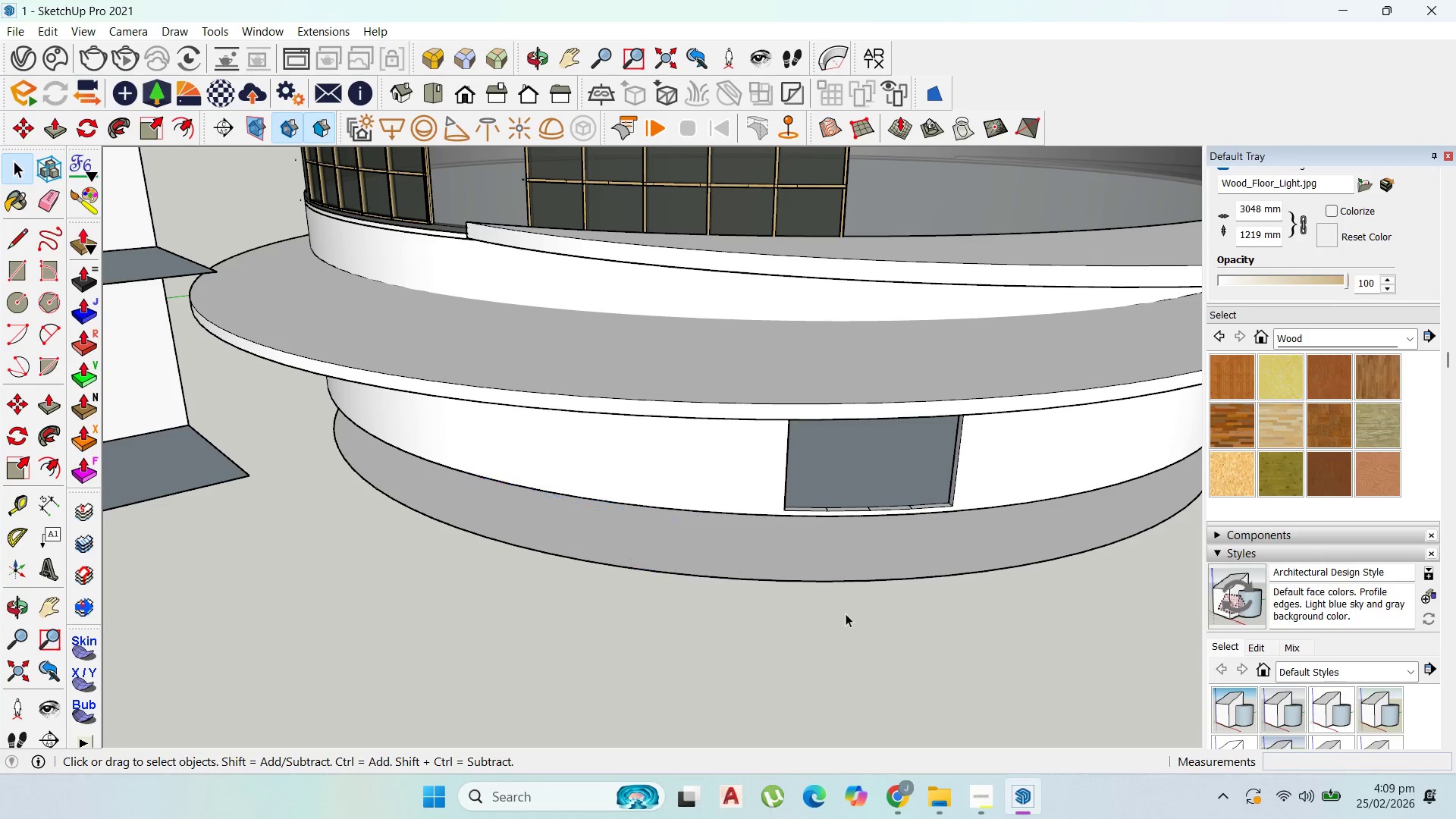 
scroll: coordinate [748, 638], scroll_direction: up, amount: 7.0
 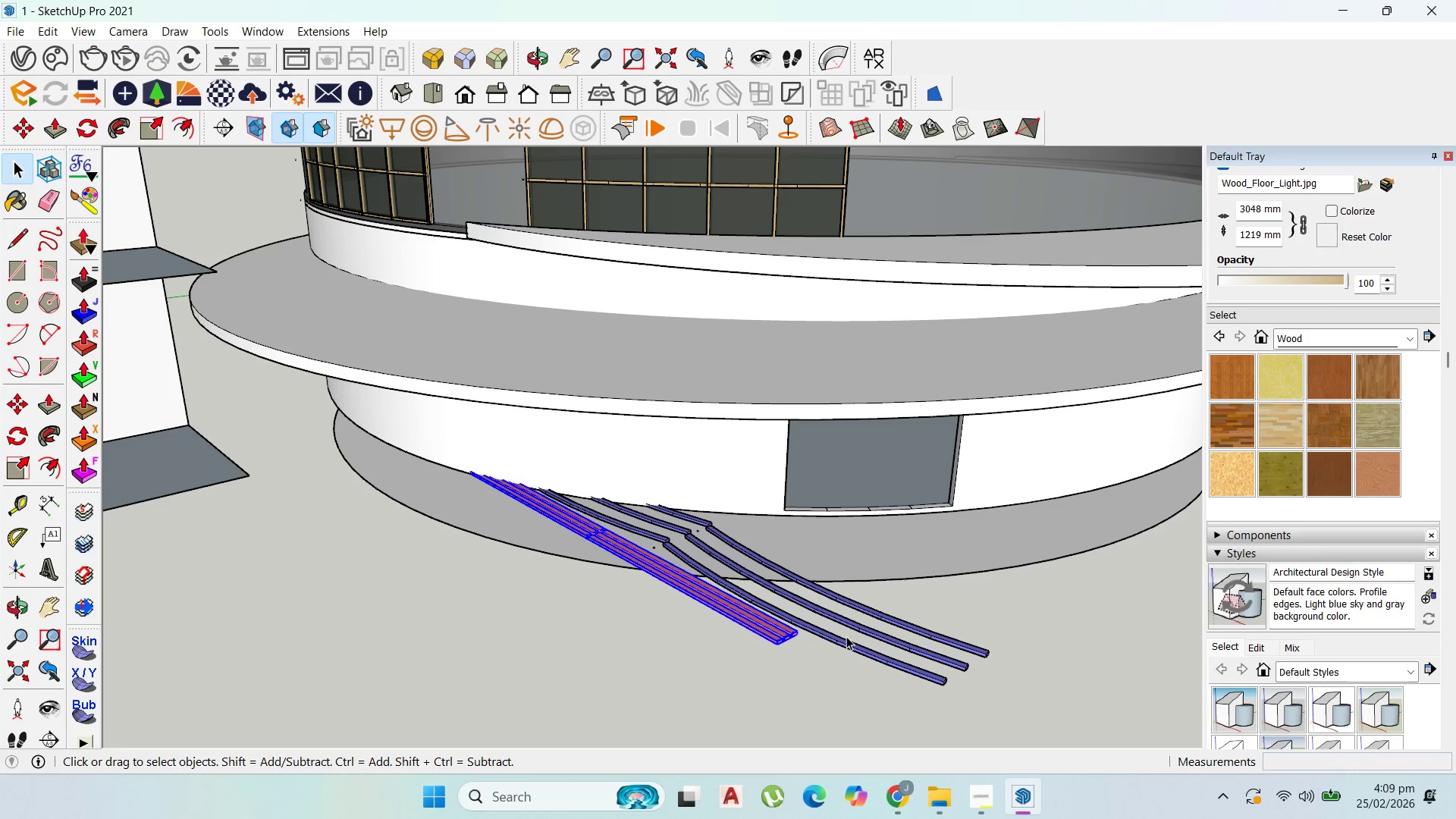 
left_click([848, 638])
 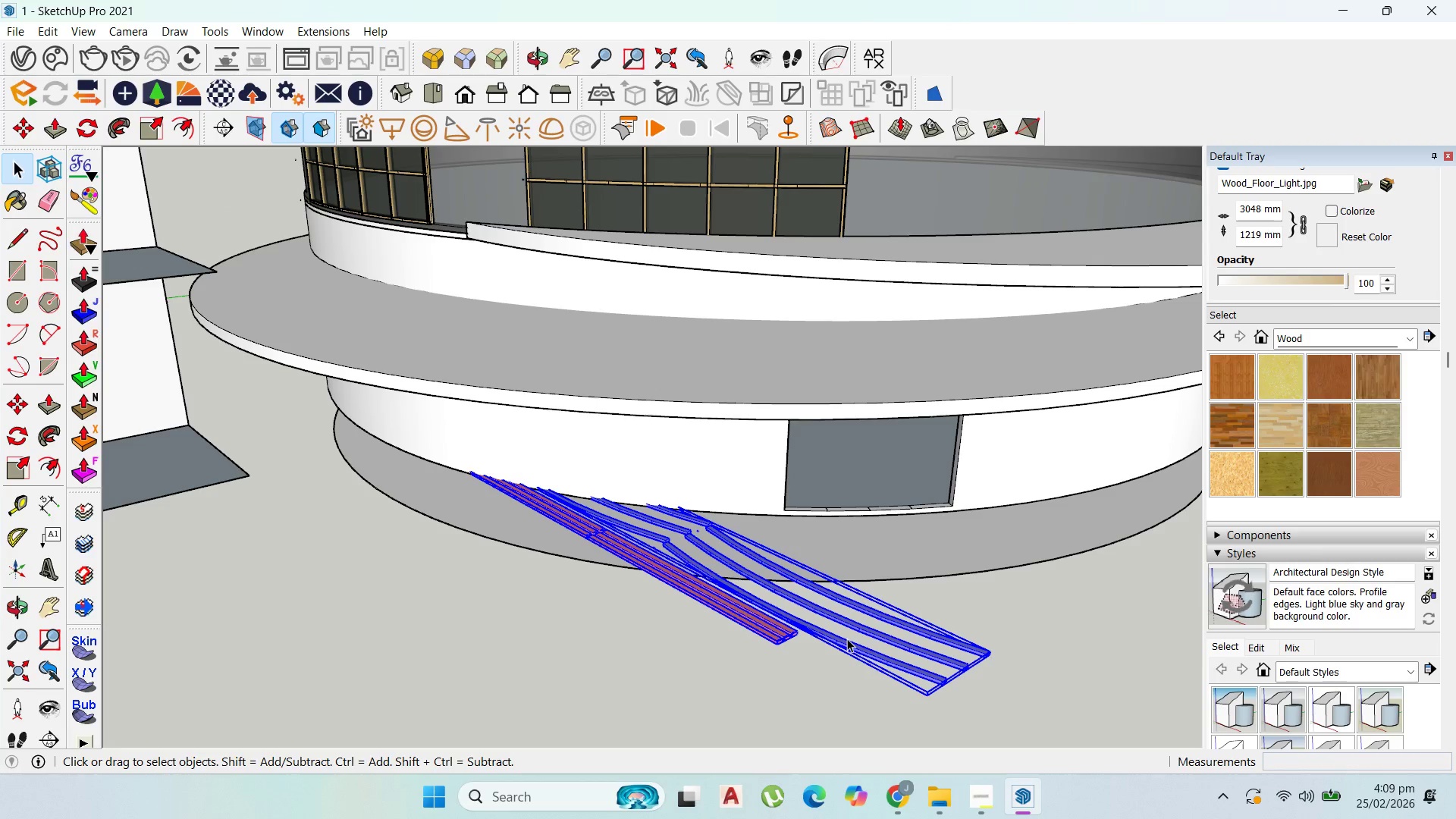 
key(Delete)
 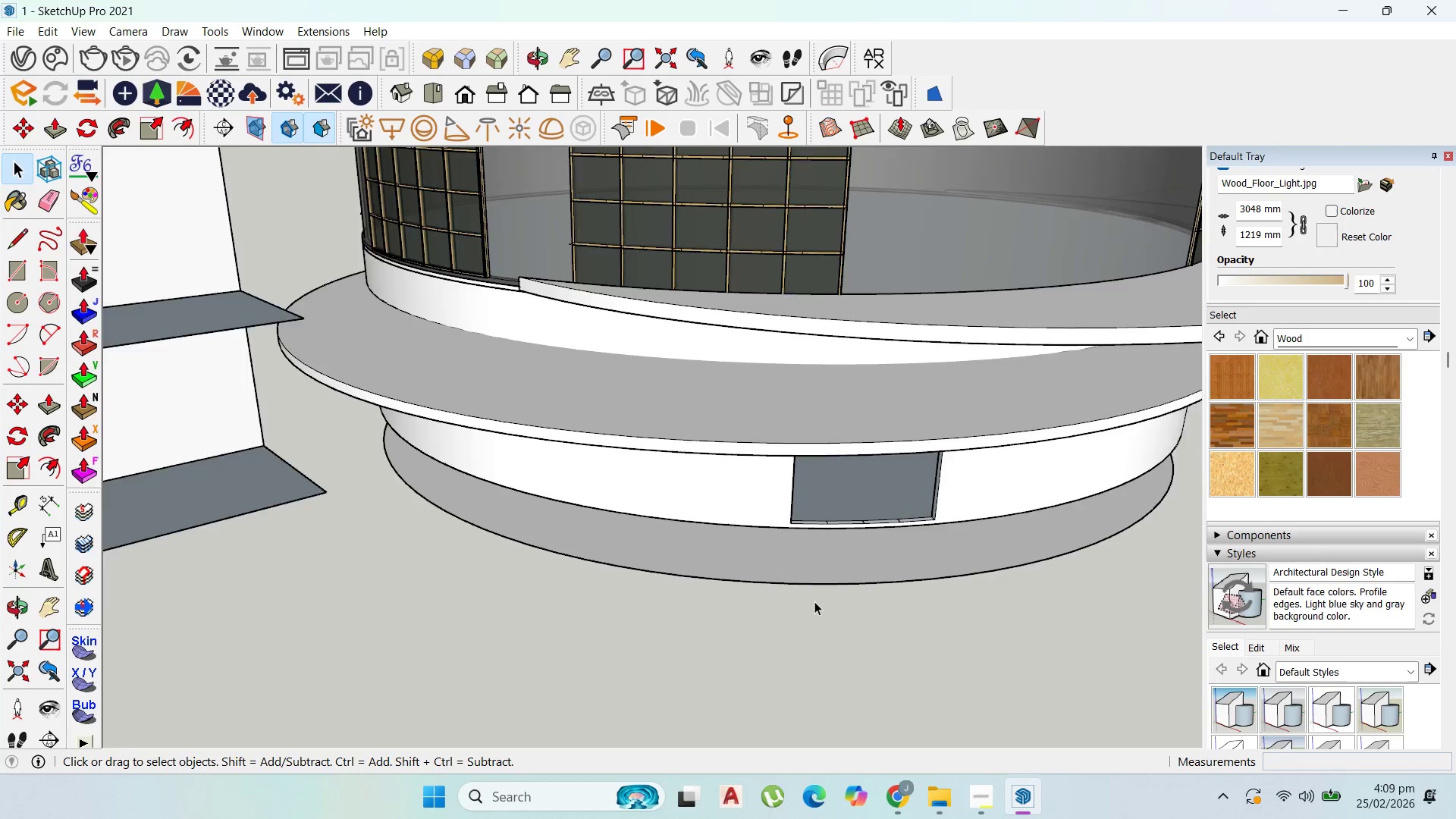 
left_click_drag(start_coordinate=[637, 632], to_coordinate=[635, 629])
 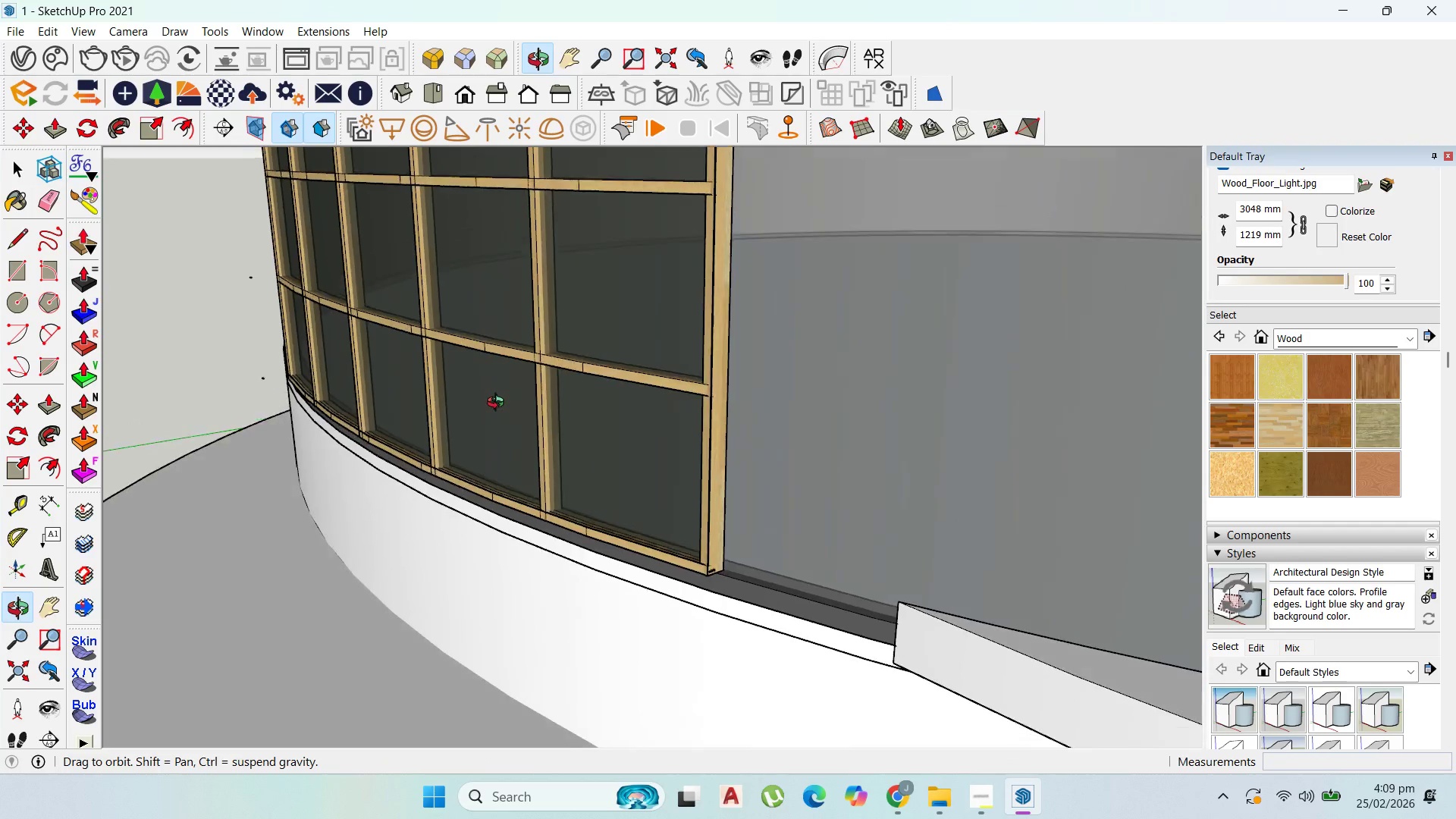 
scroll: coordinate [519, 488], scroll_direction: up, amount: 10.0
 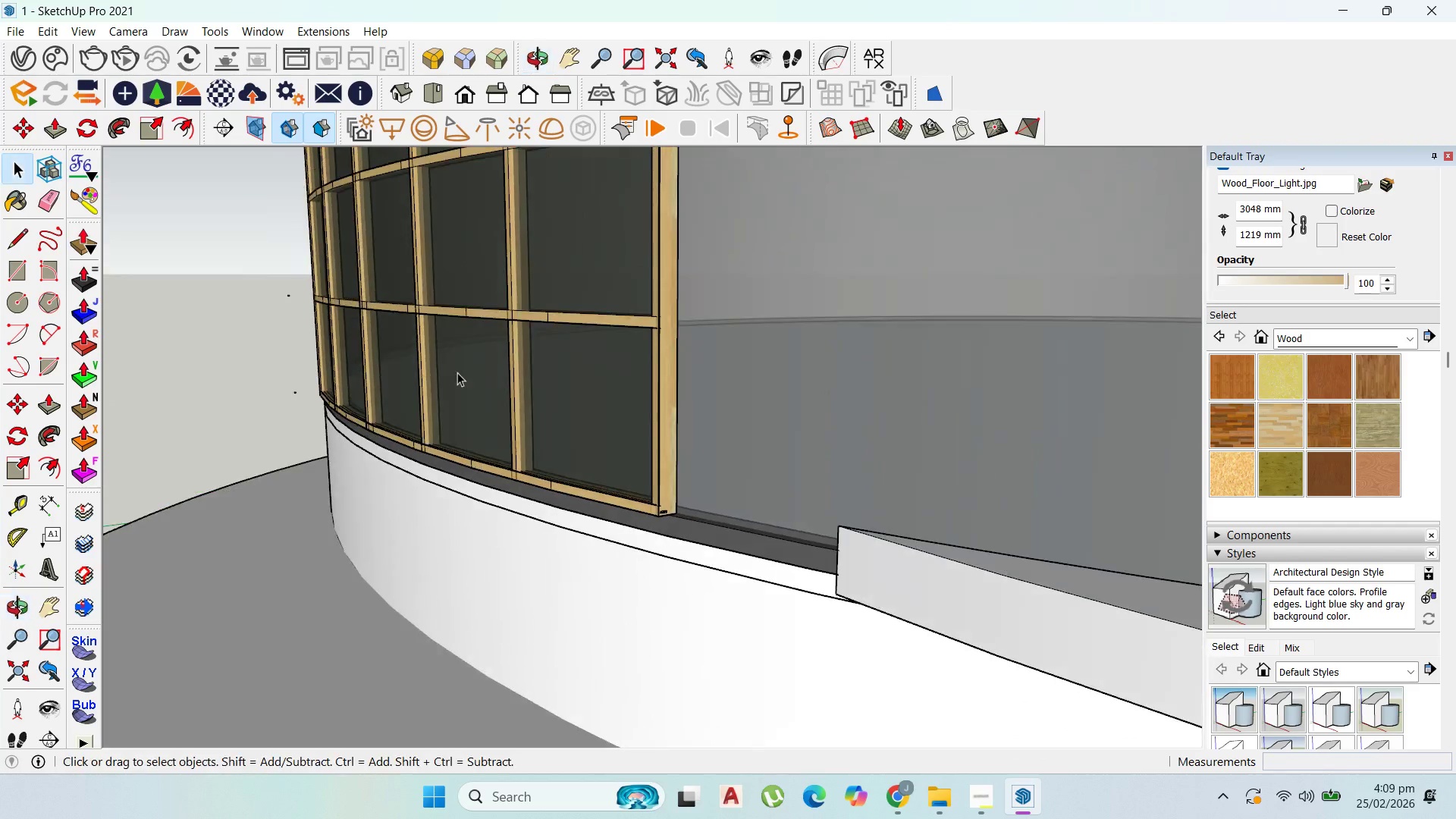 
scroll: coordinate [665, 497], scroll_direction: down, amount: 21.0
 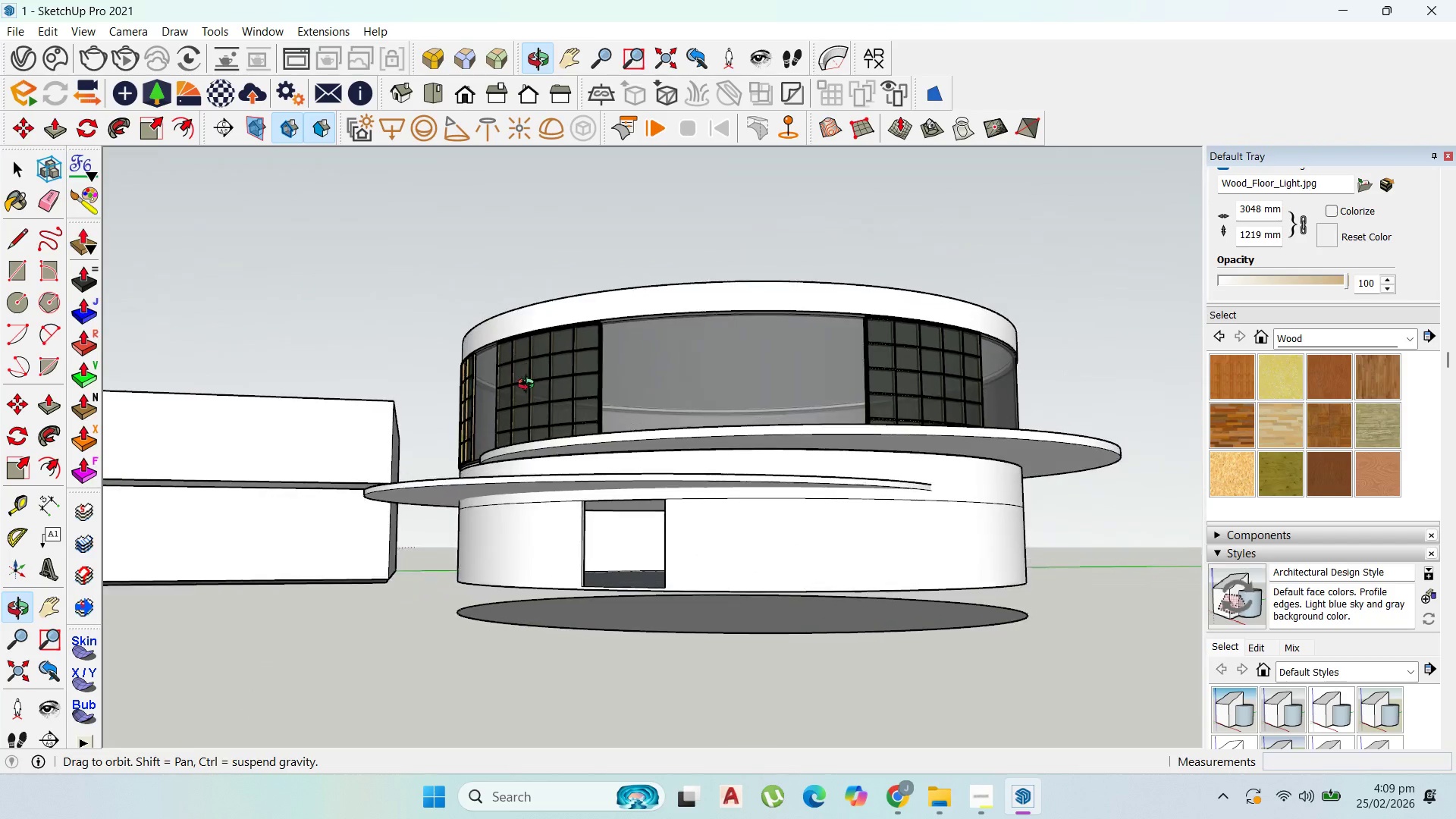 
left_click([984, 786])